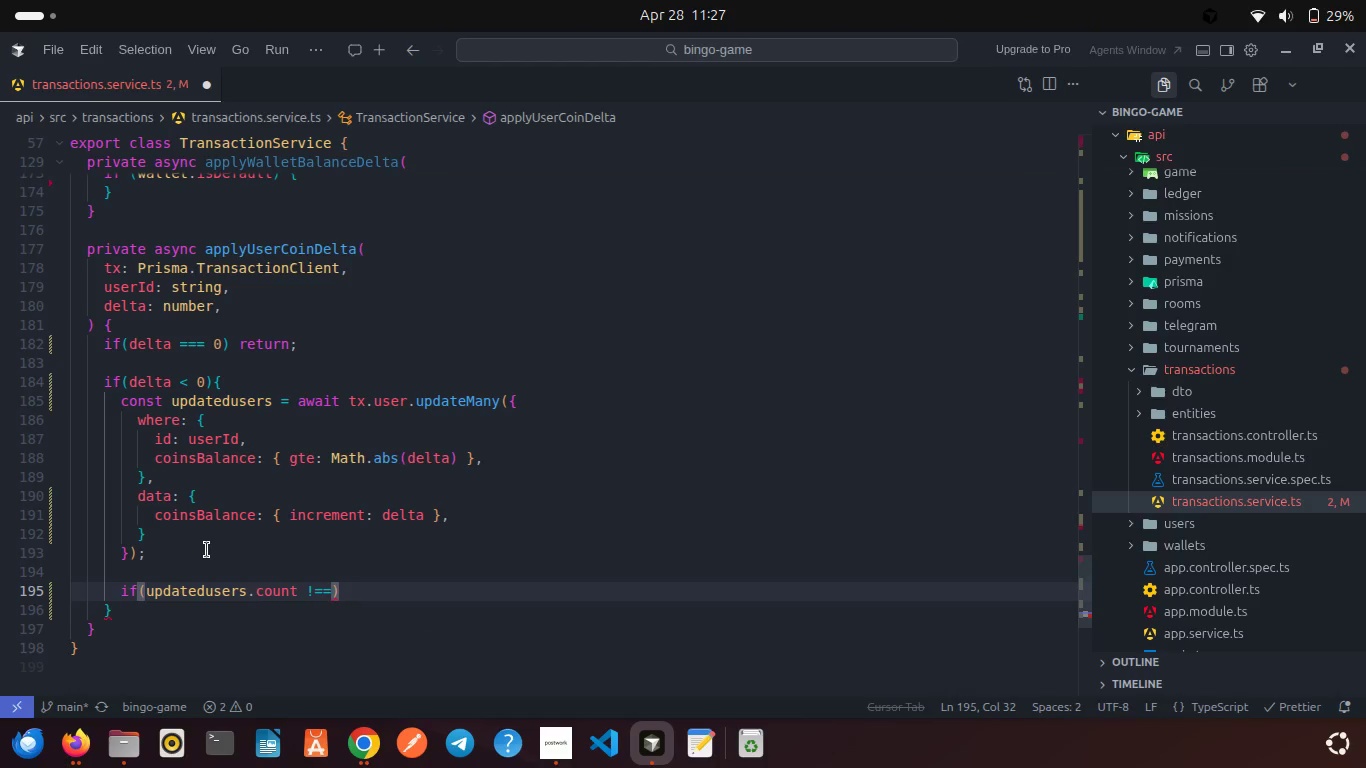 
key(Space)
 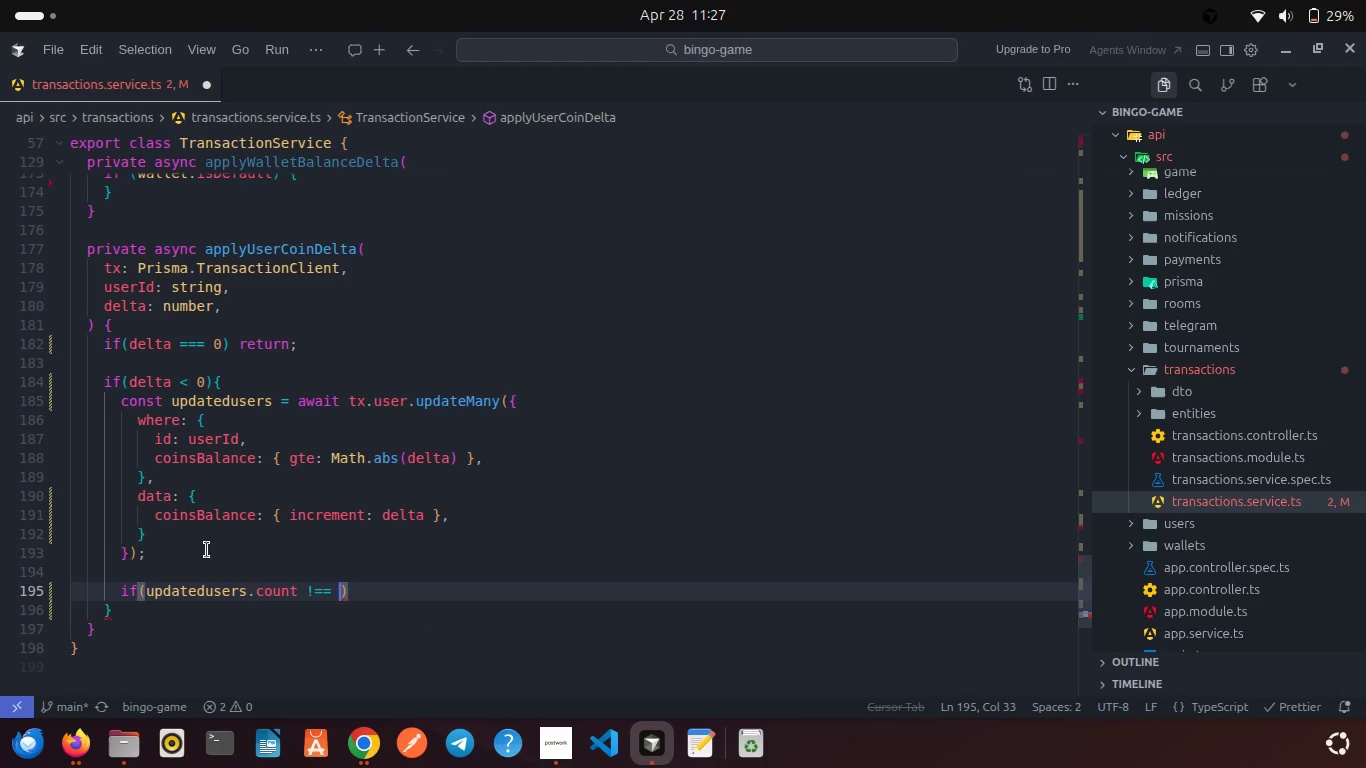 
key(1)
 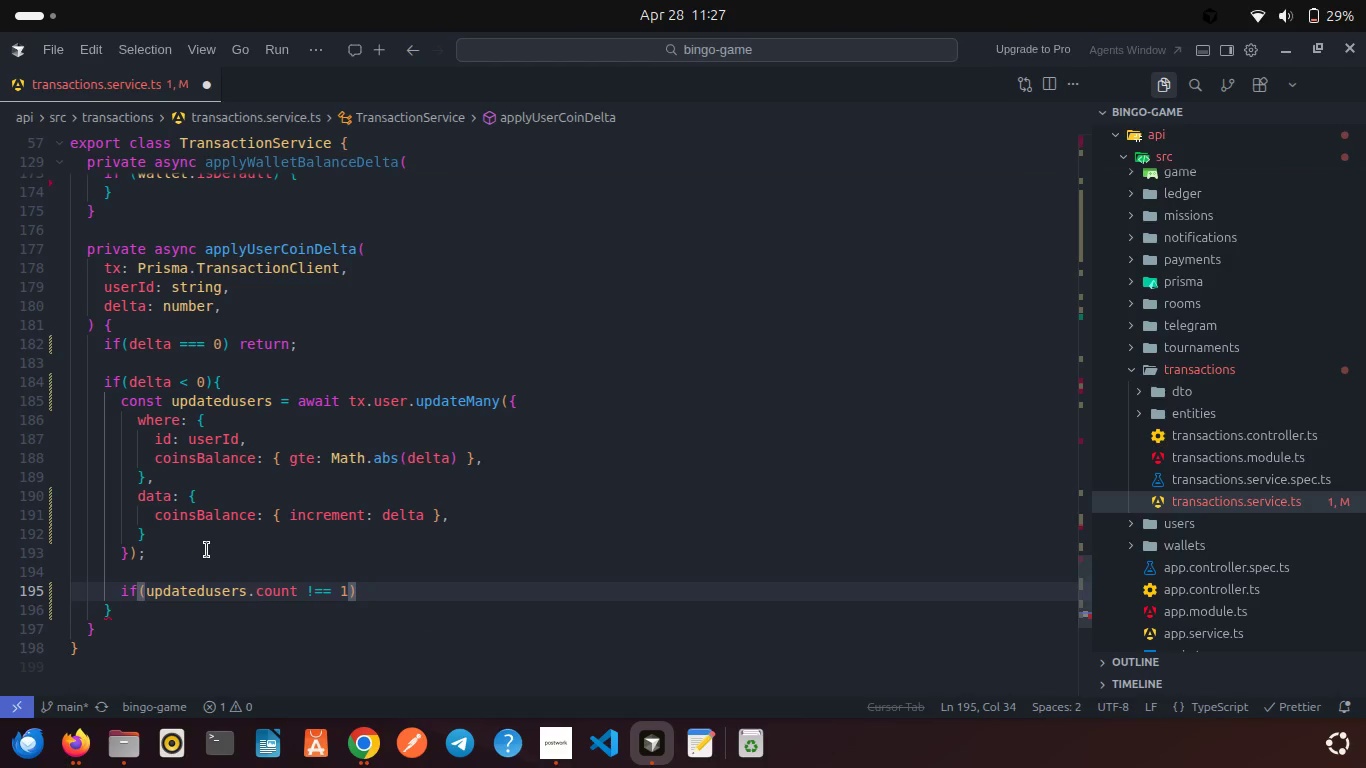 
key(ArrowRight)
 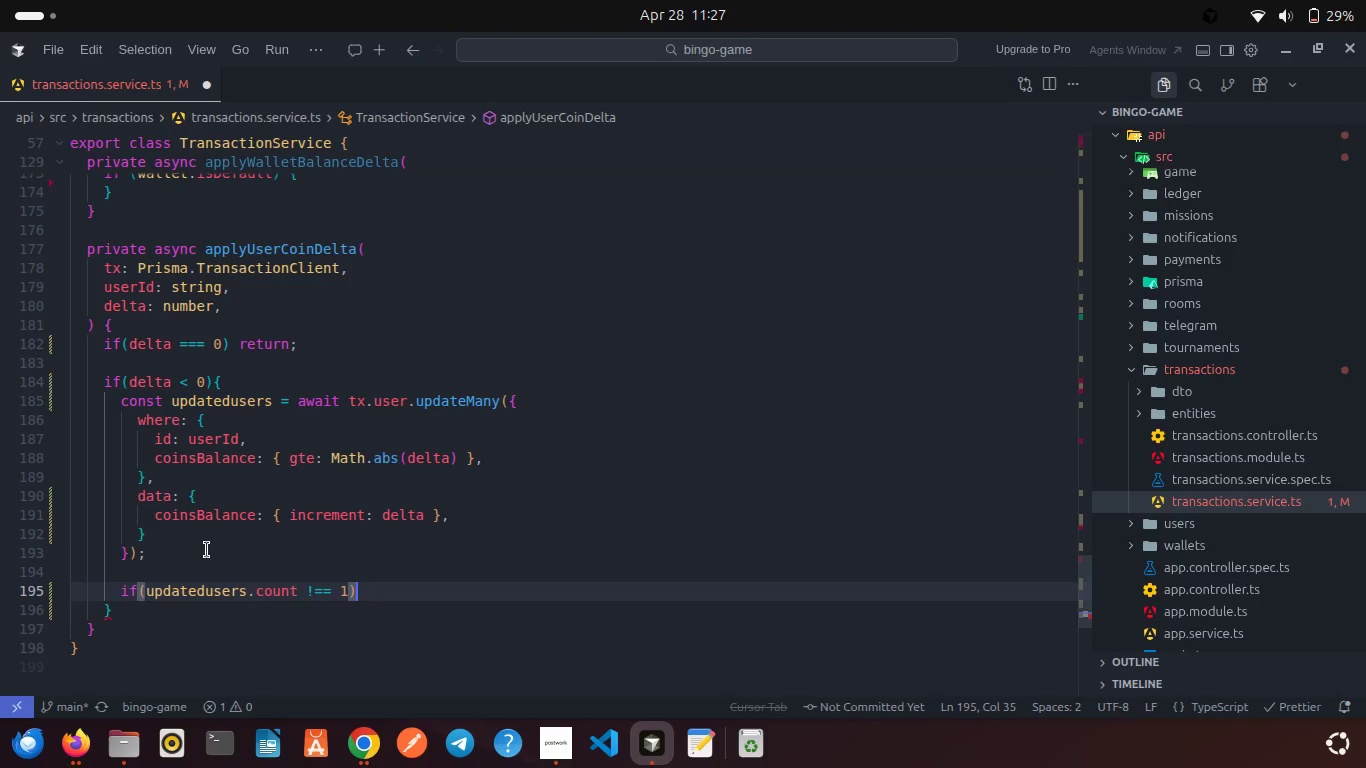 
key(Shift+ShiftRight)
 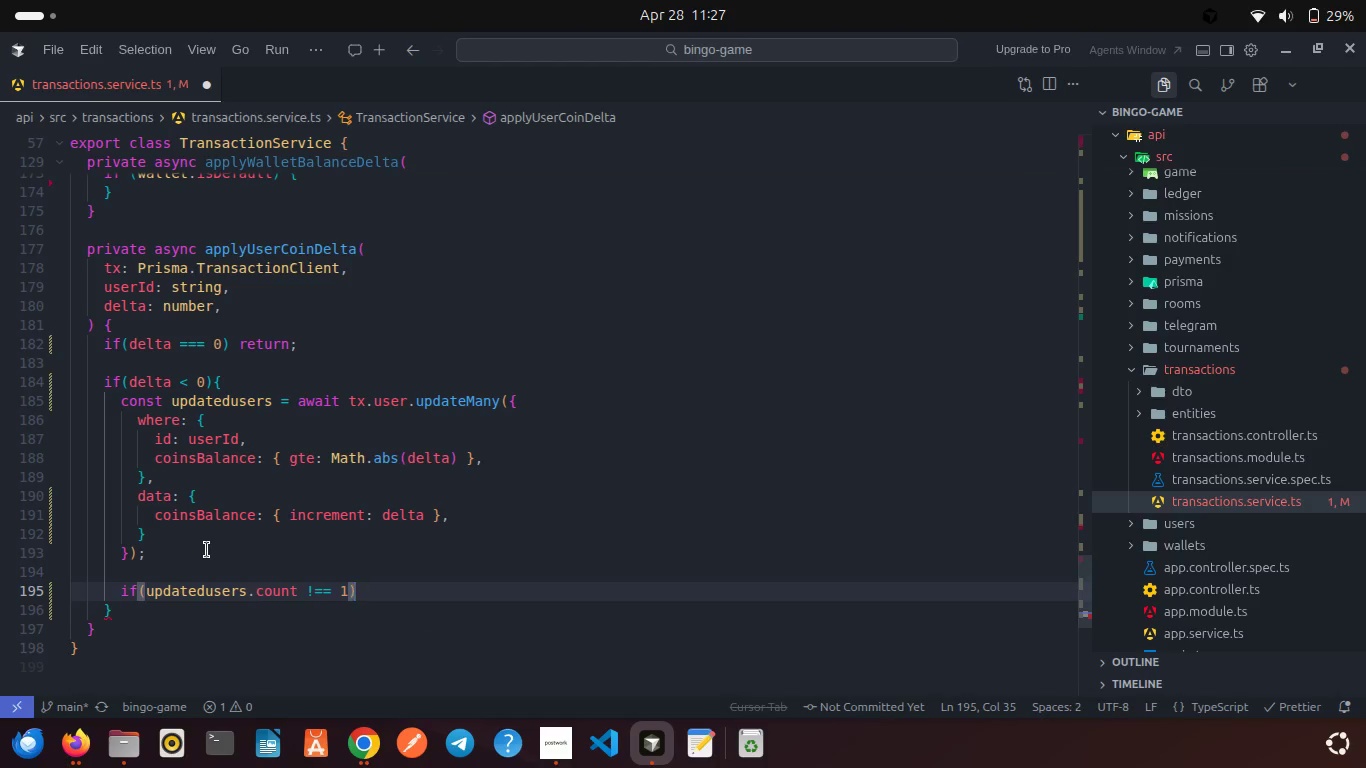 
key(Shift+BracketLeft)
 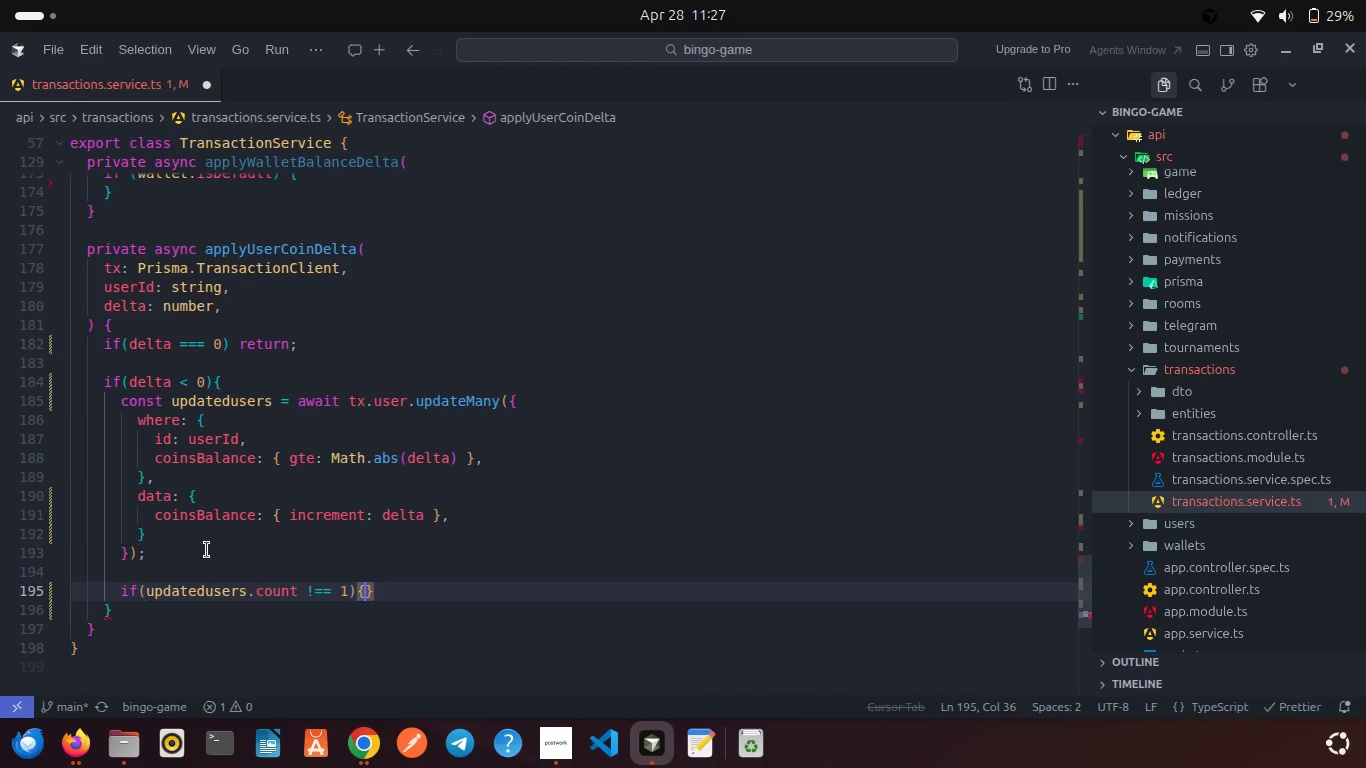 
key(Enter)
 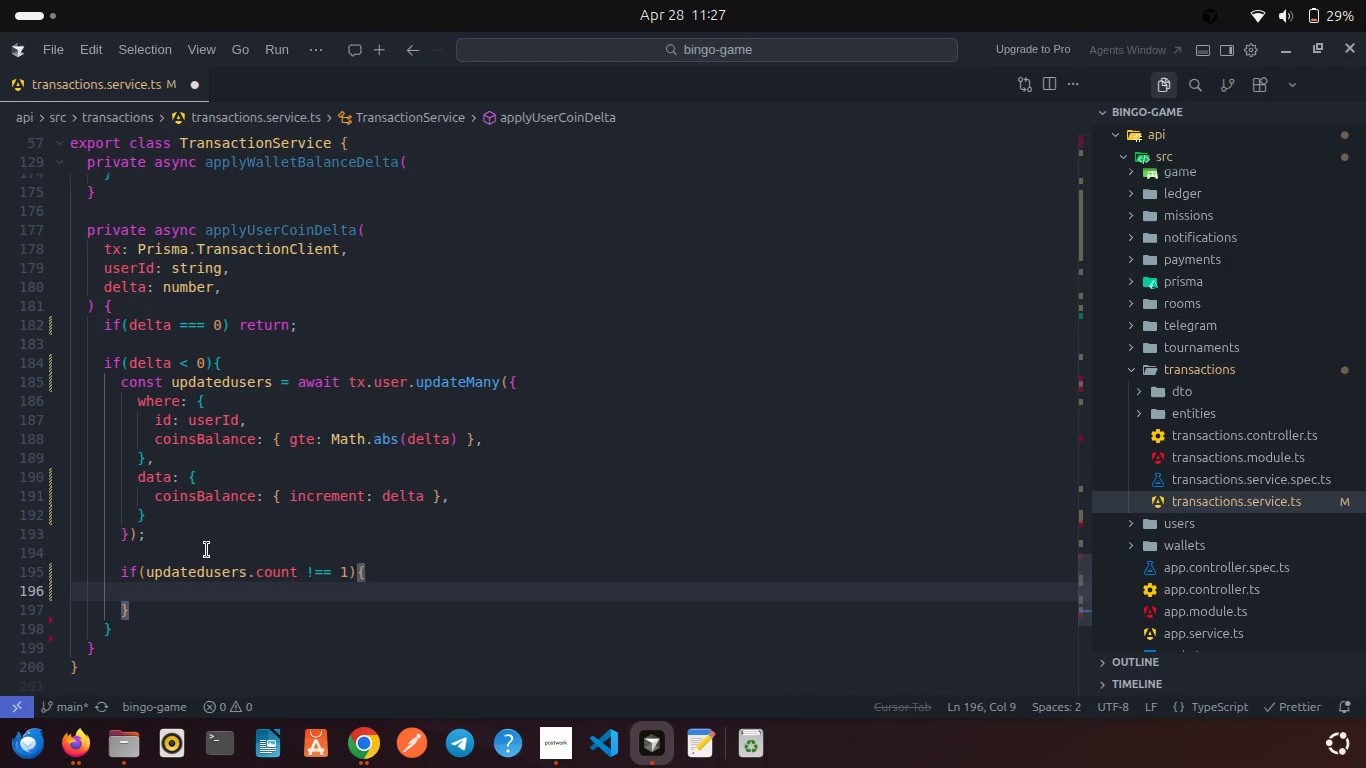 
type(h)
key(Backspace)
type(thr)
 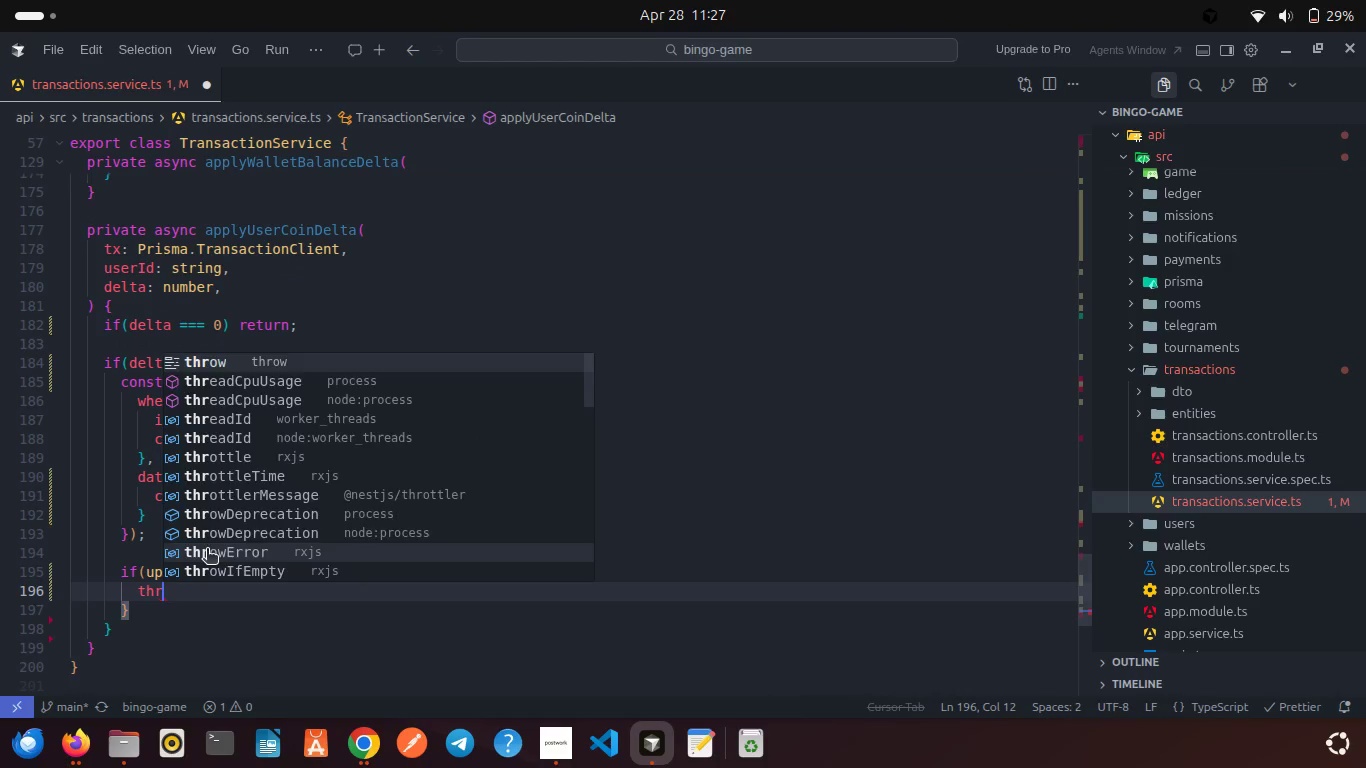 
key(Enter)
 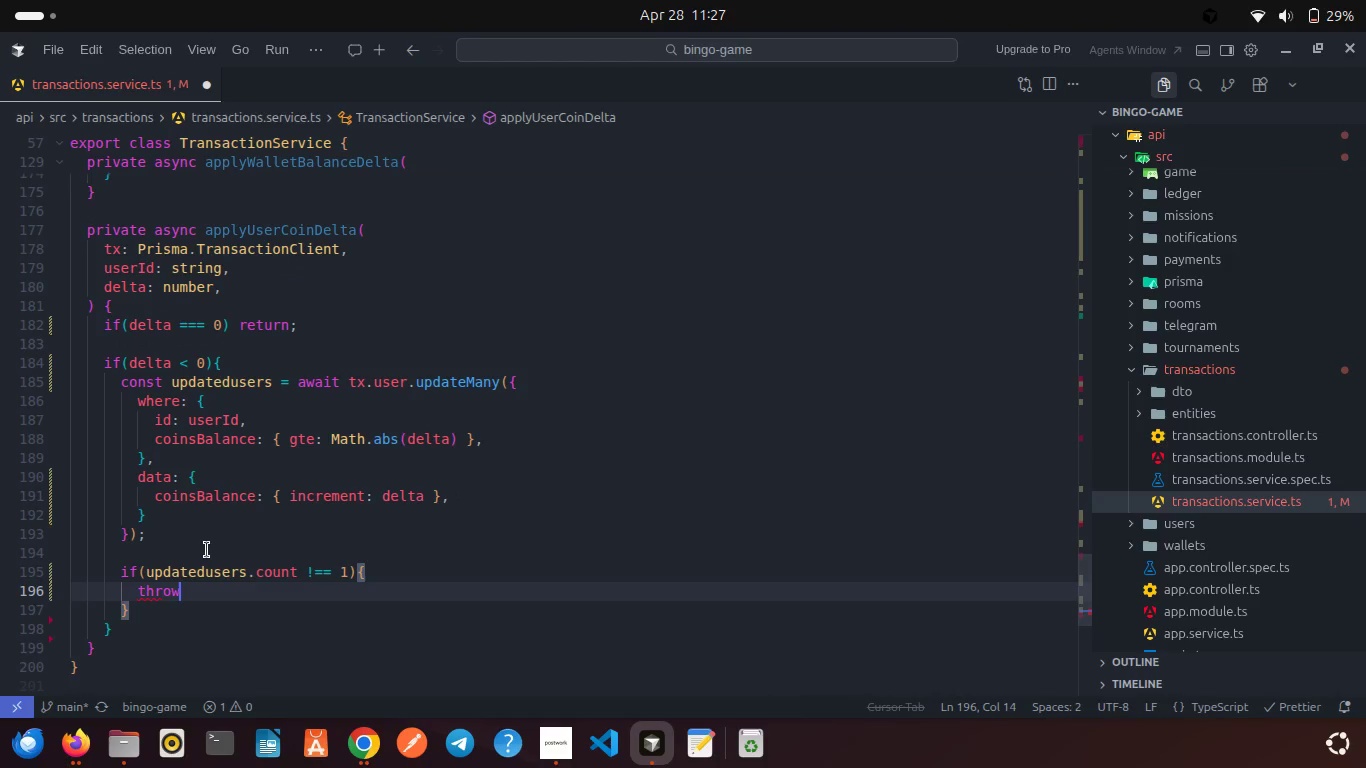 
type( new BadR)
 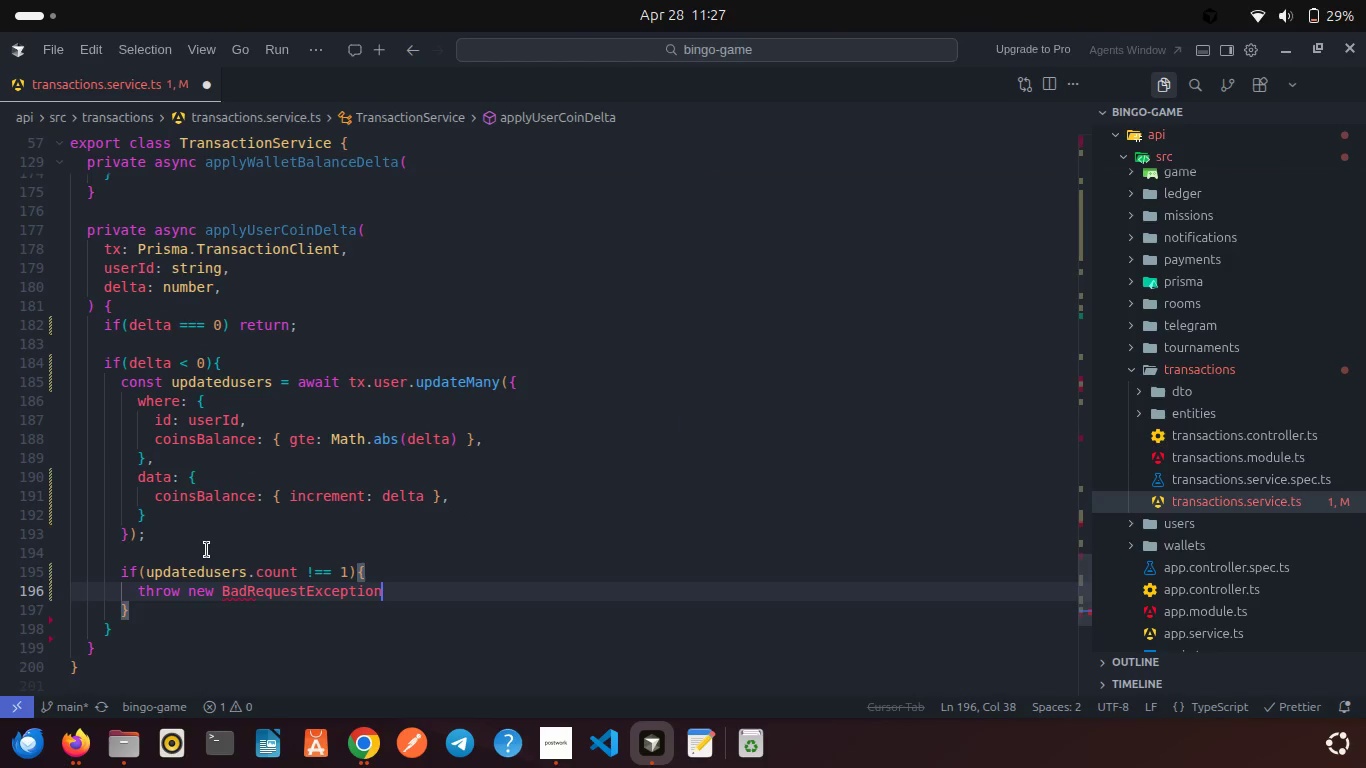 
 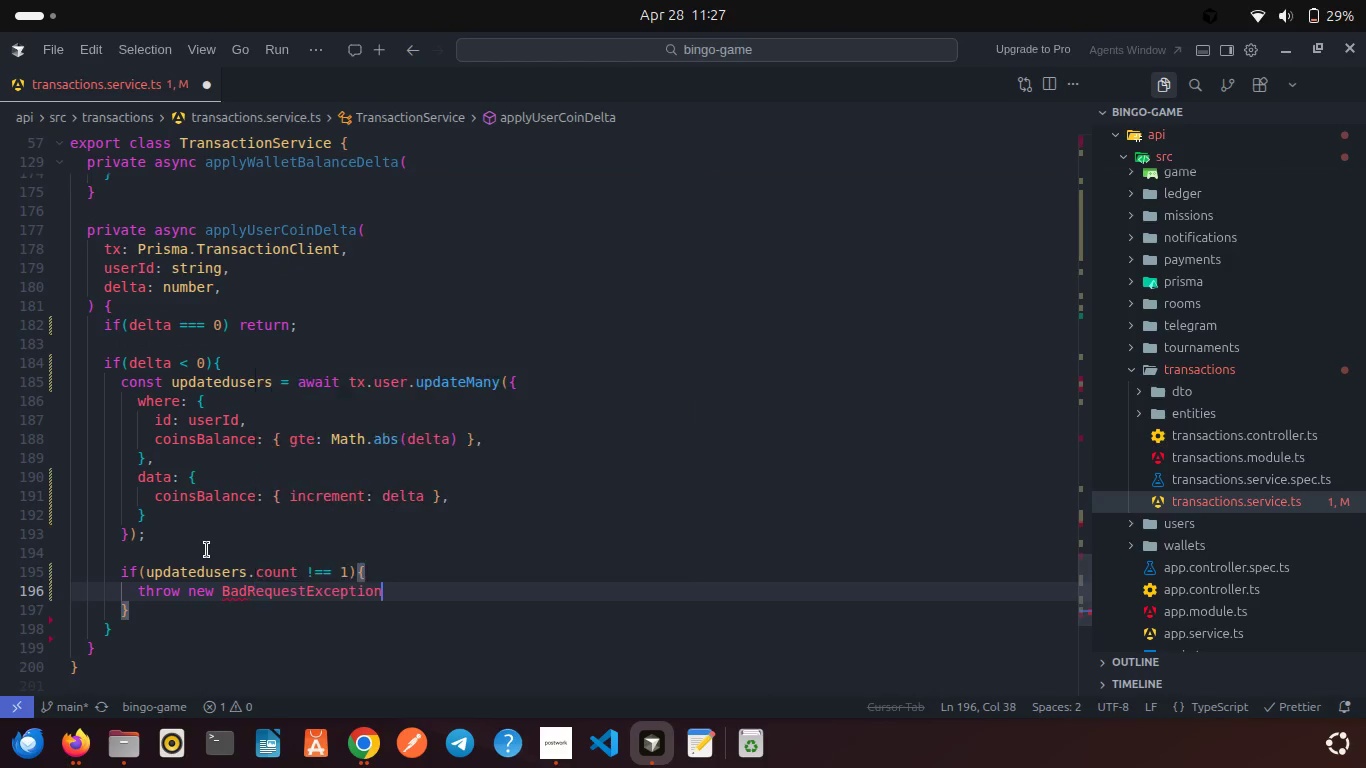 
key(Enter)
 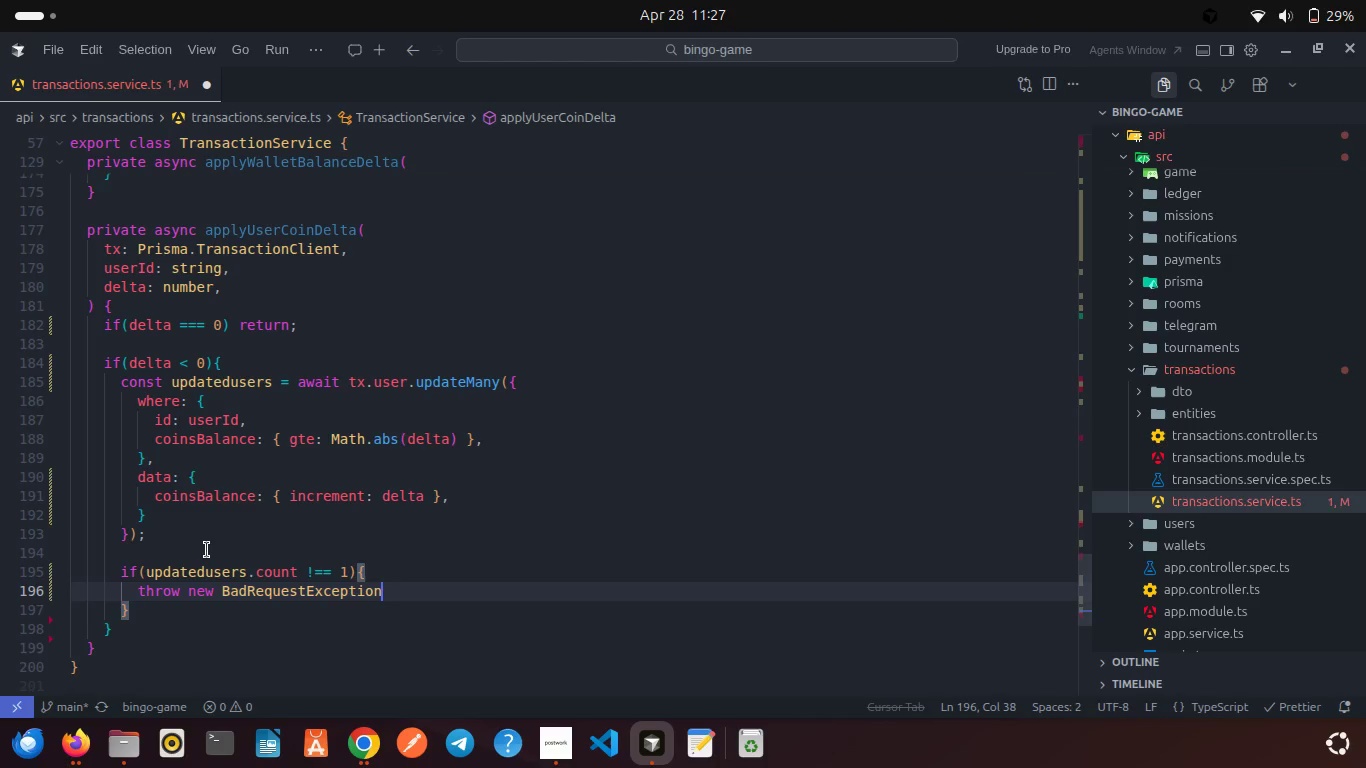 
type(('II)
key(Backspace)
type(nsufficient coin balance)
 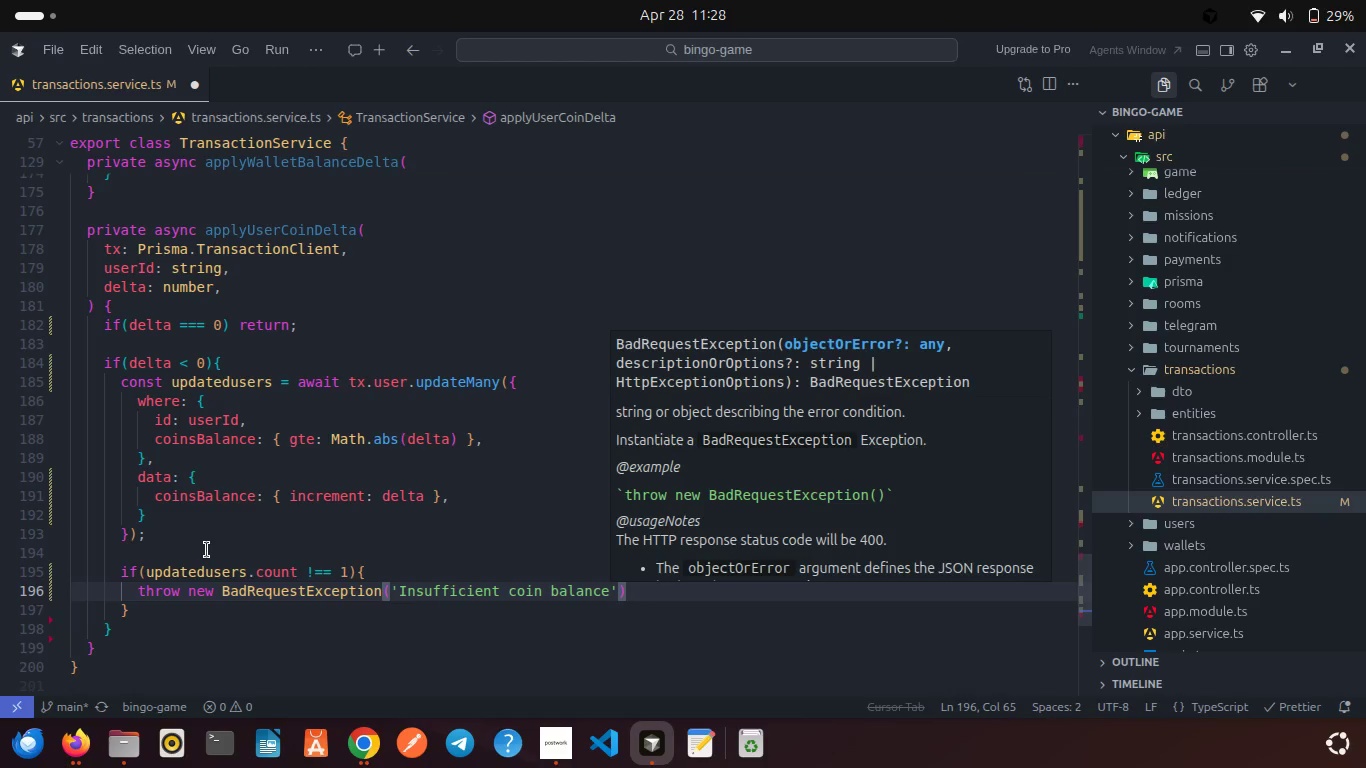 
wait(7.83)
 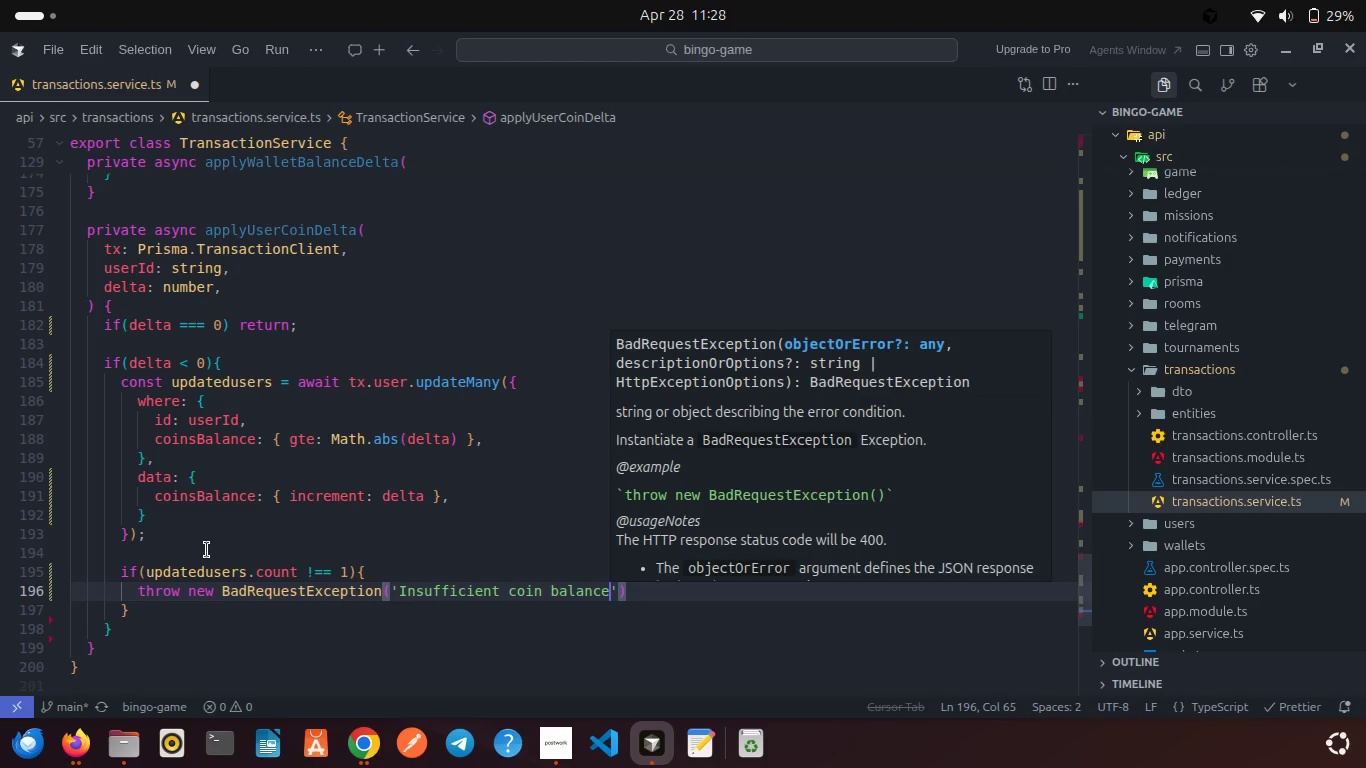 
key(ArrowRight)
 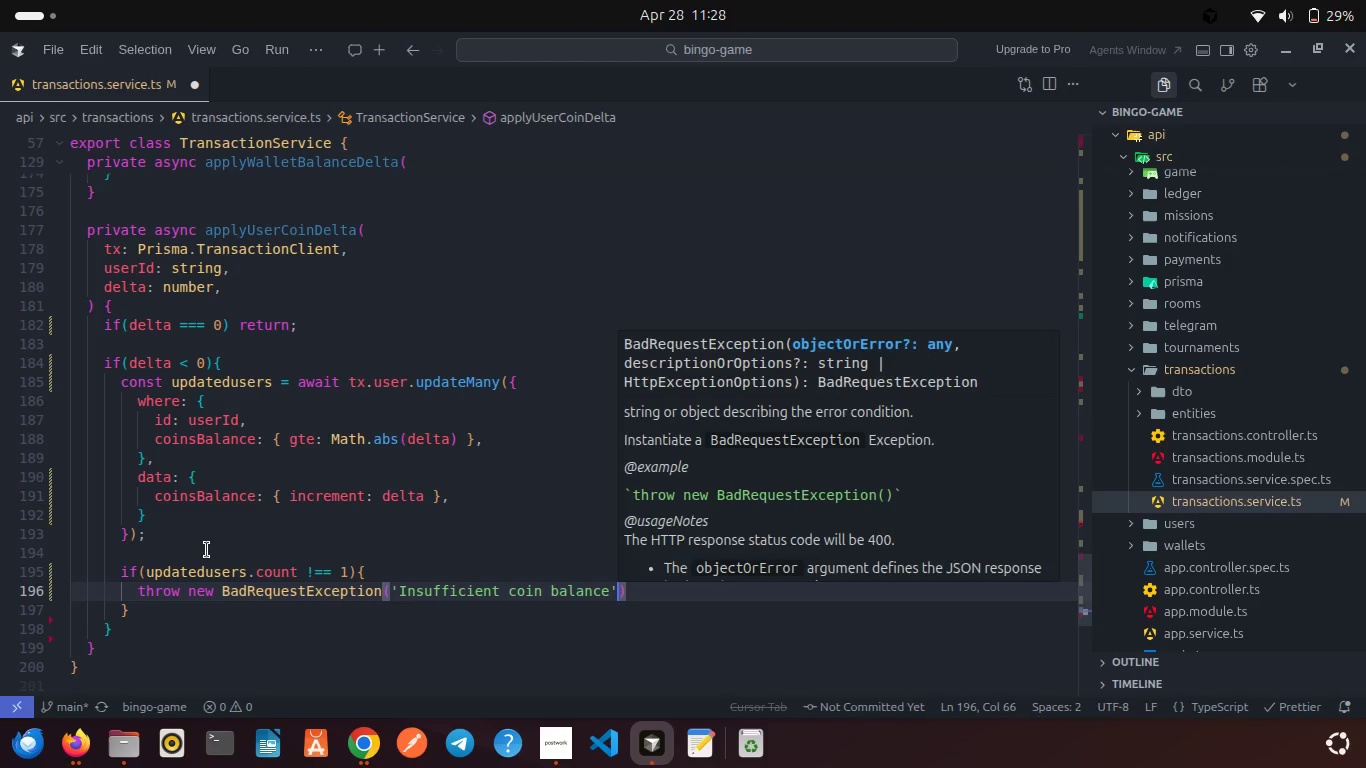 
key(ArrowRight)
 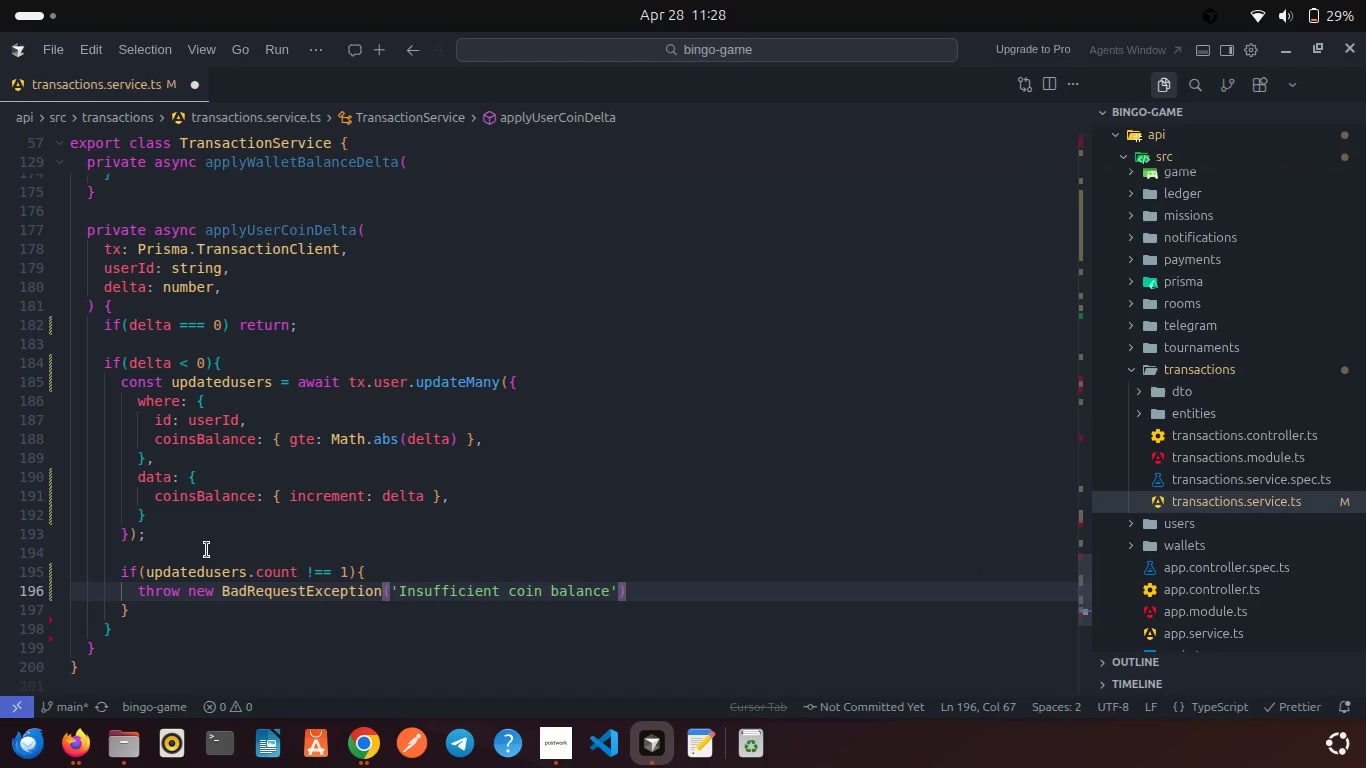 
key(Semicolon)
 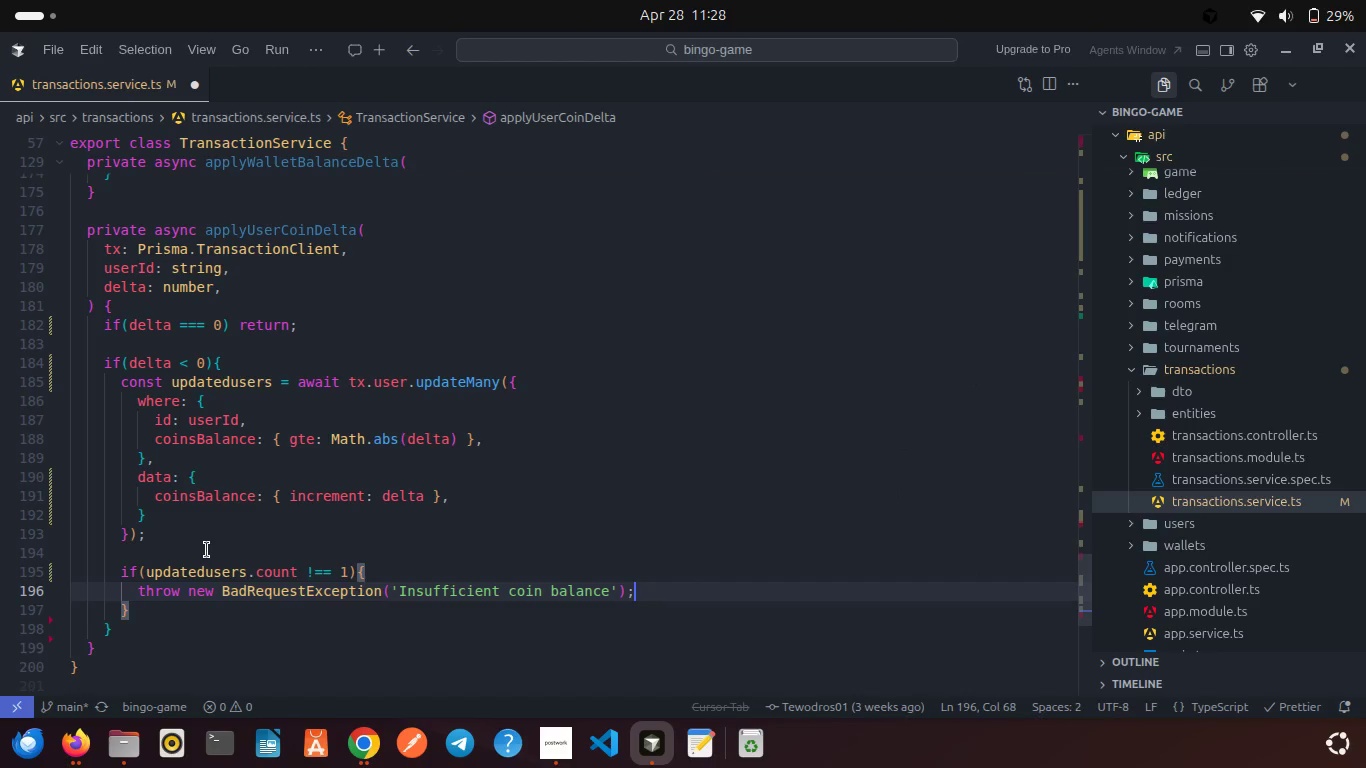 
key(Control+S)
 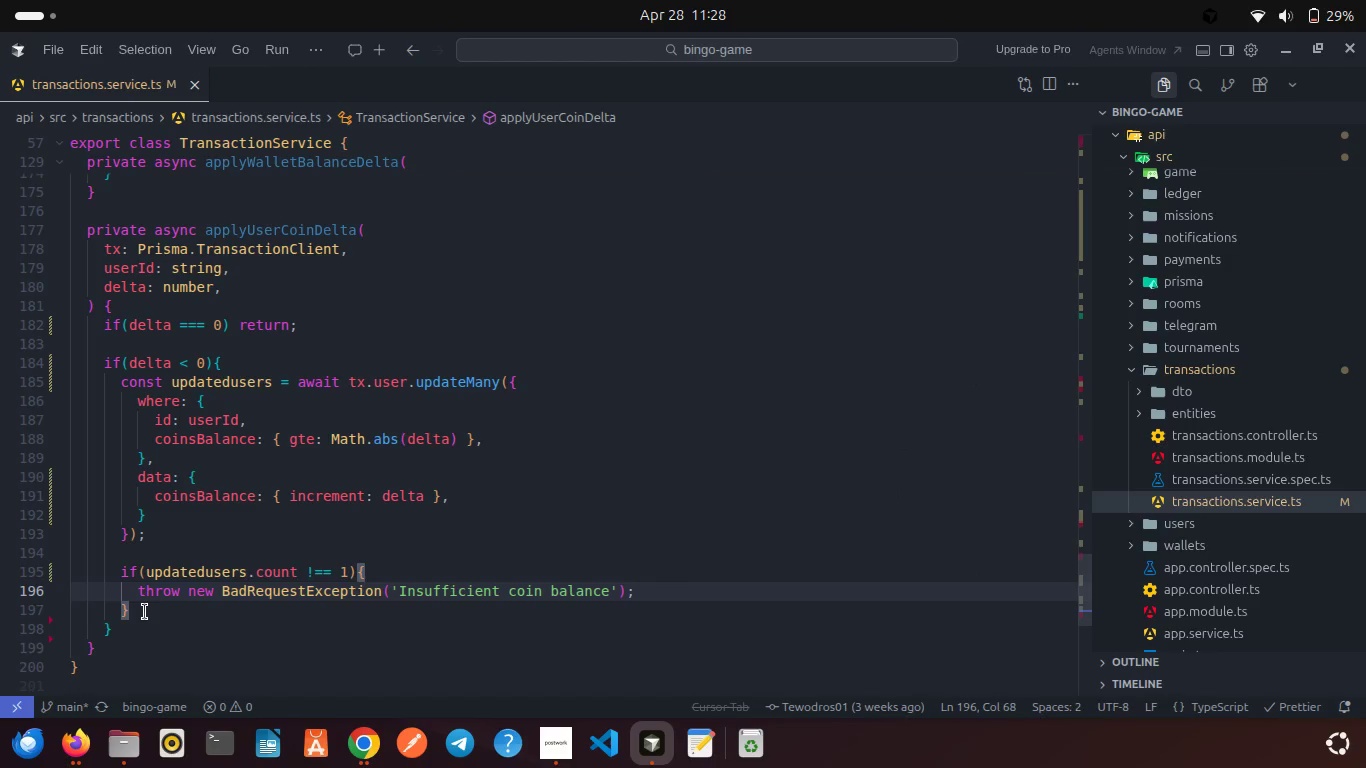 
left_click([145, 612])
 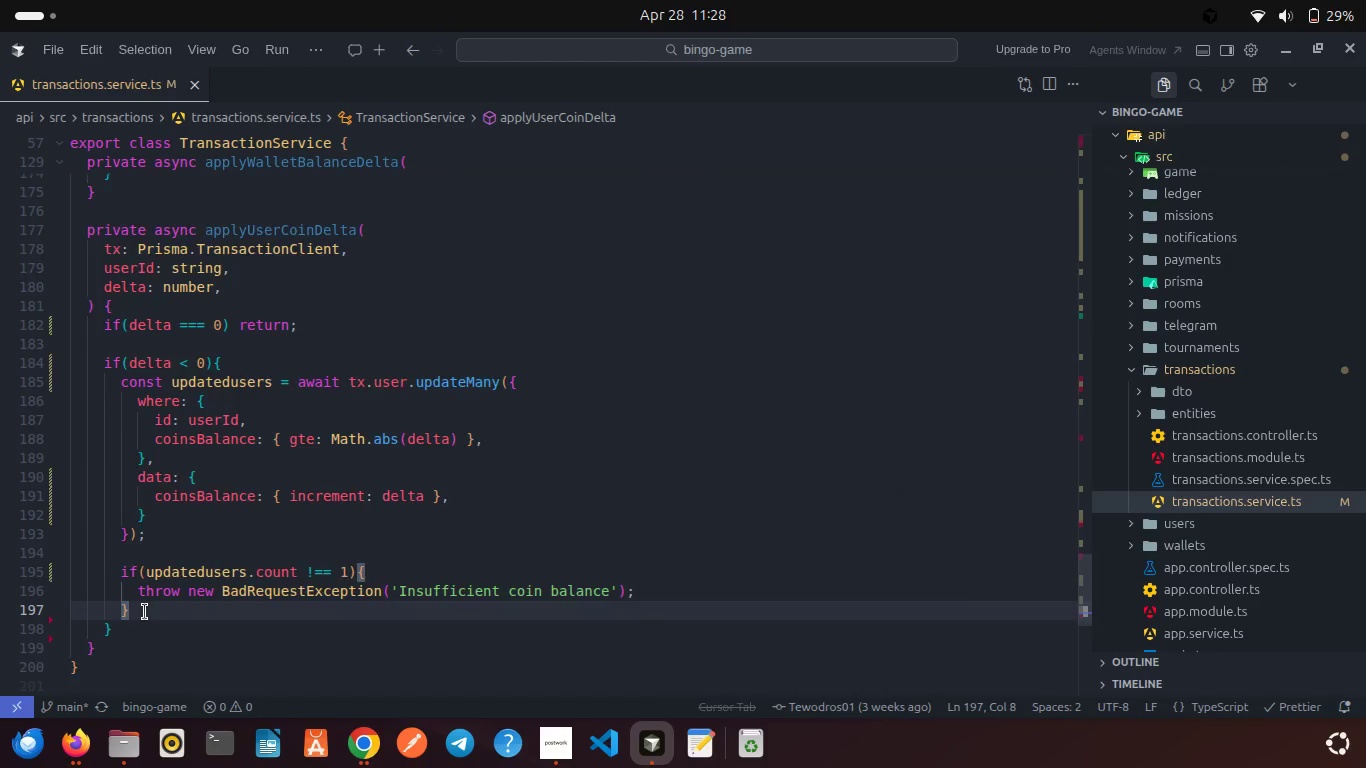 
key(Enter)
 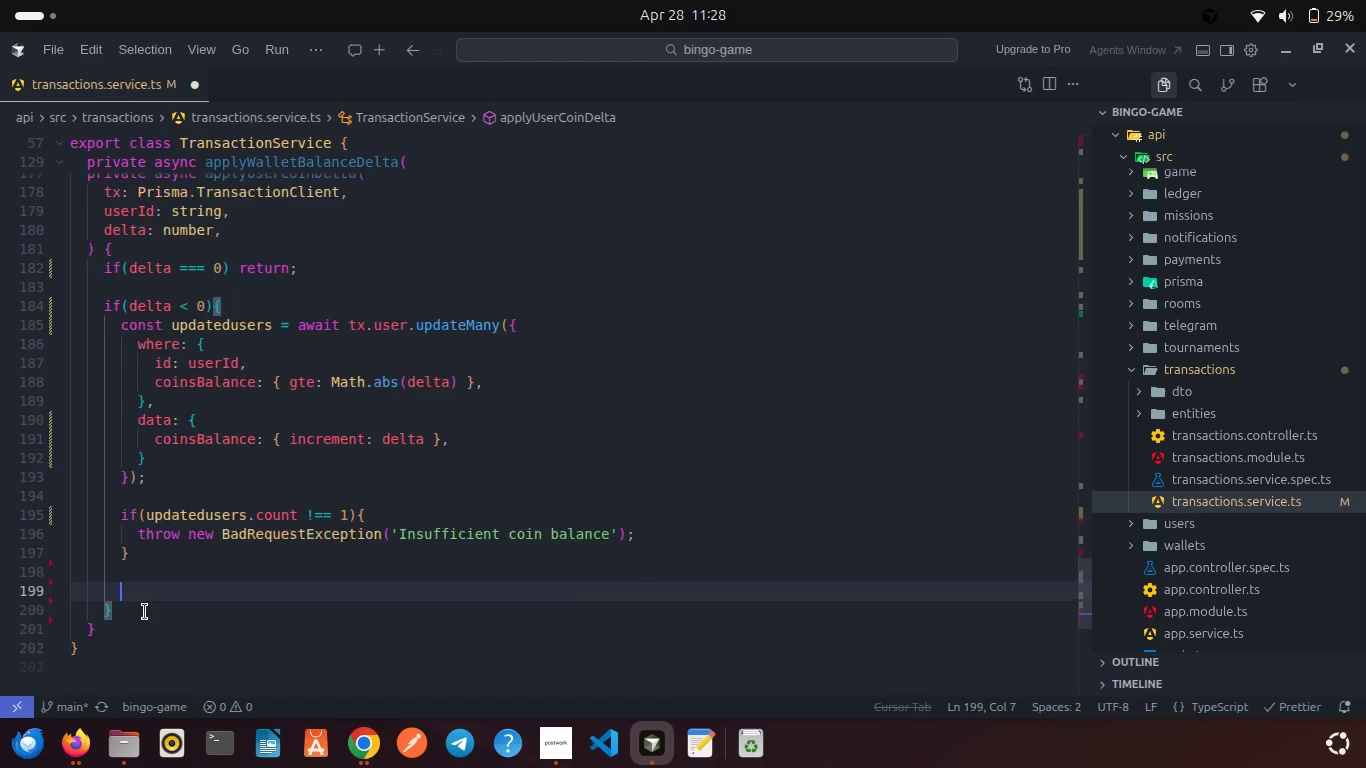 
key(Enter)
 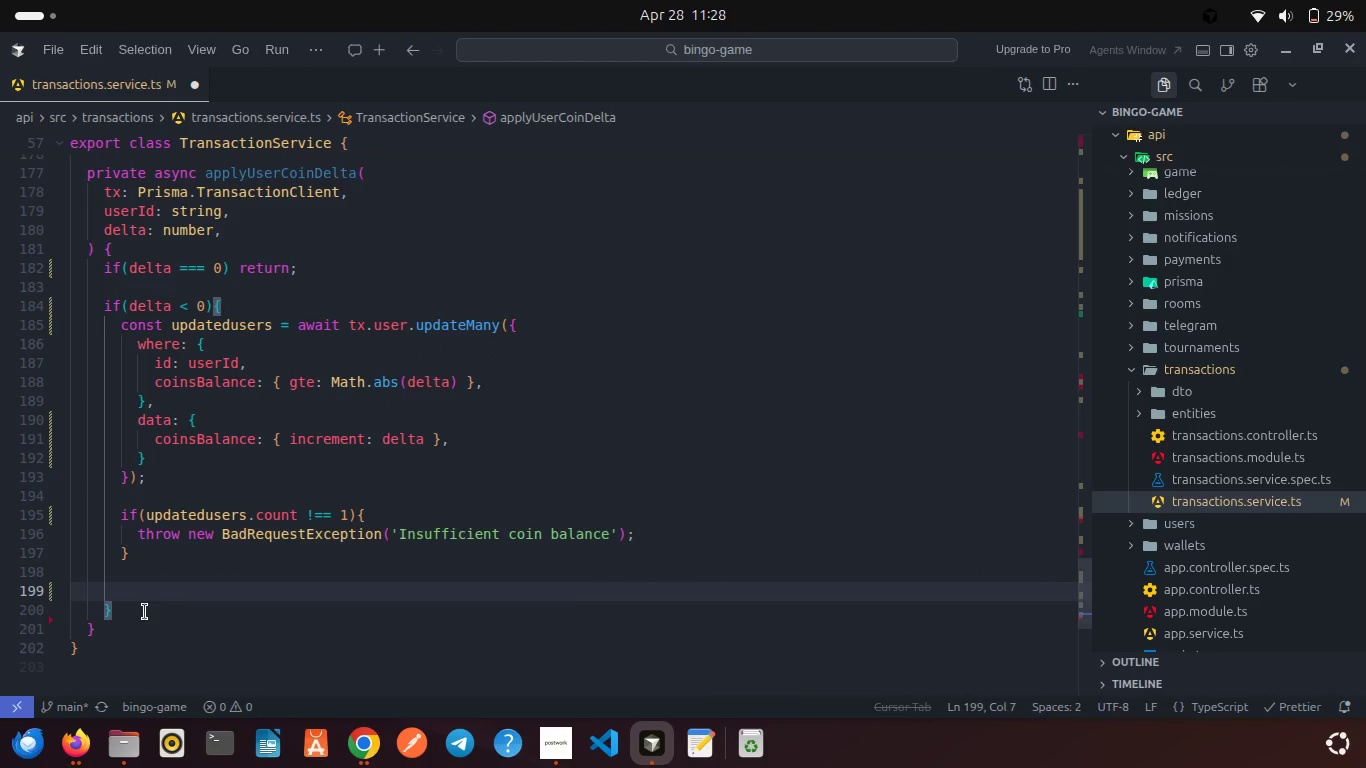 
type(ret)
 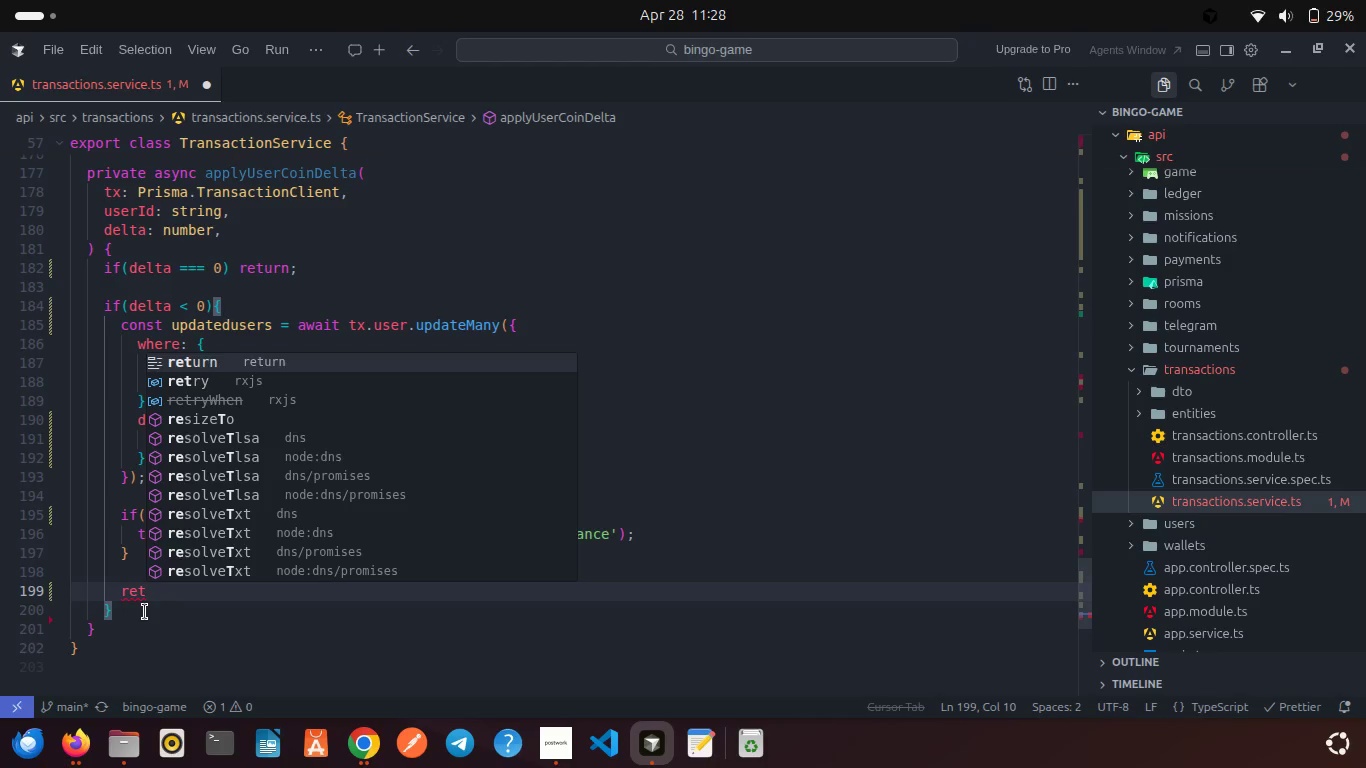 
key(Enter)
 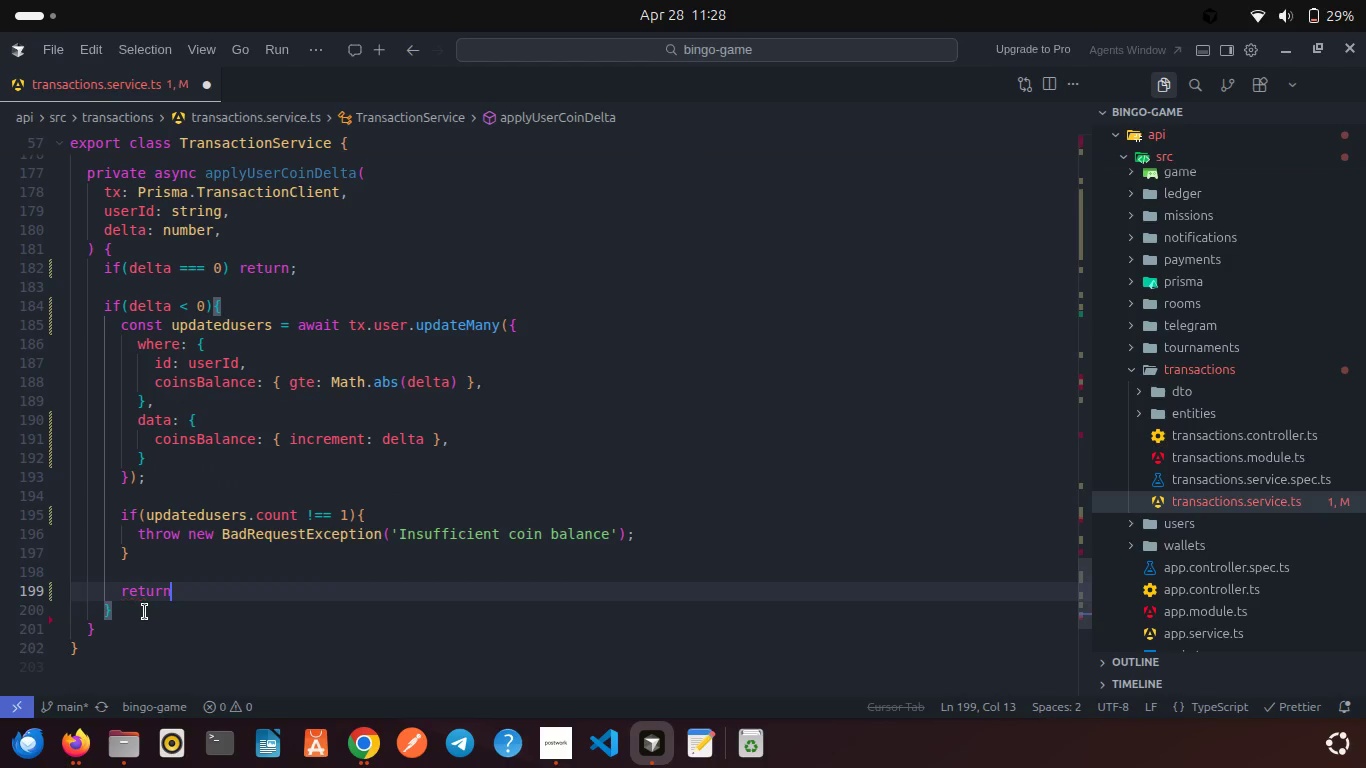 
key(Semicolon)
 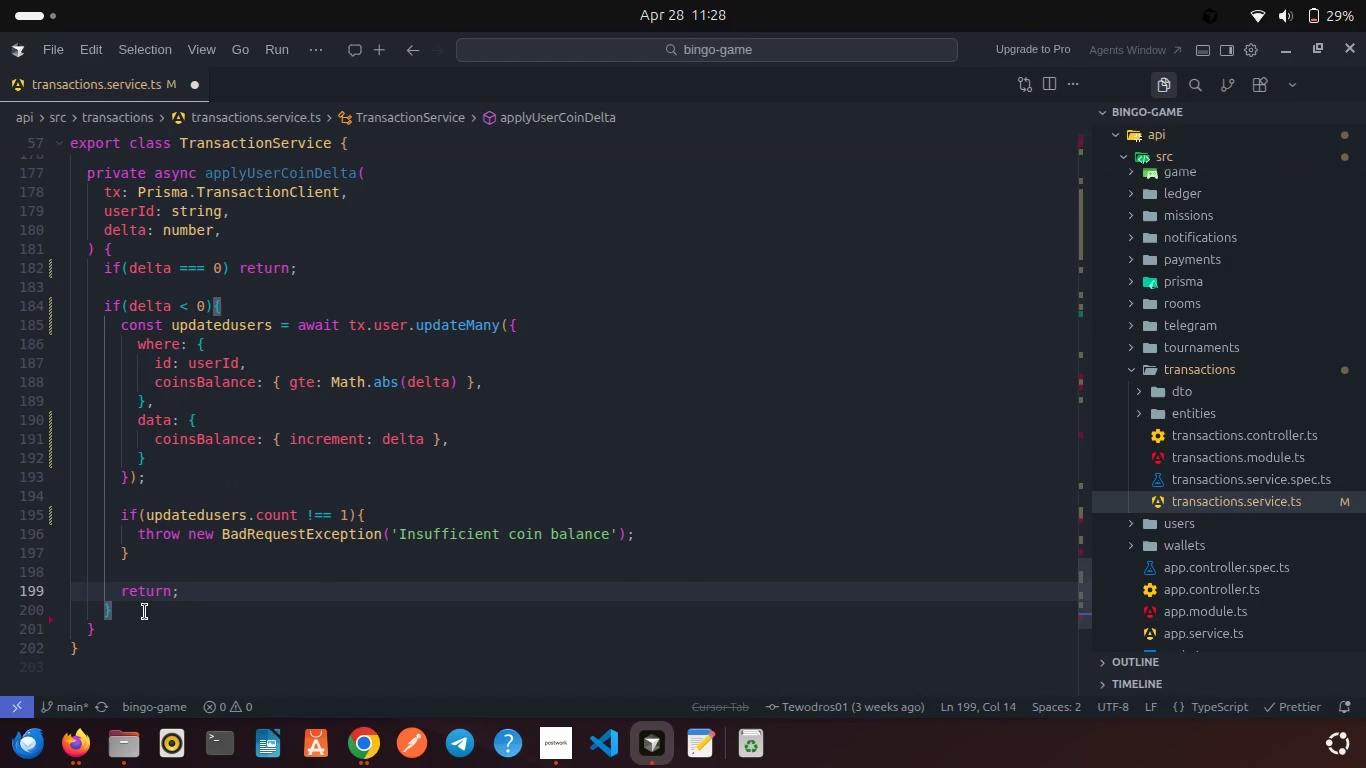 
key(Control+S)
 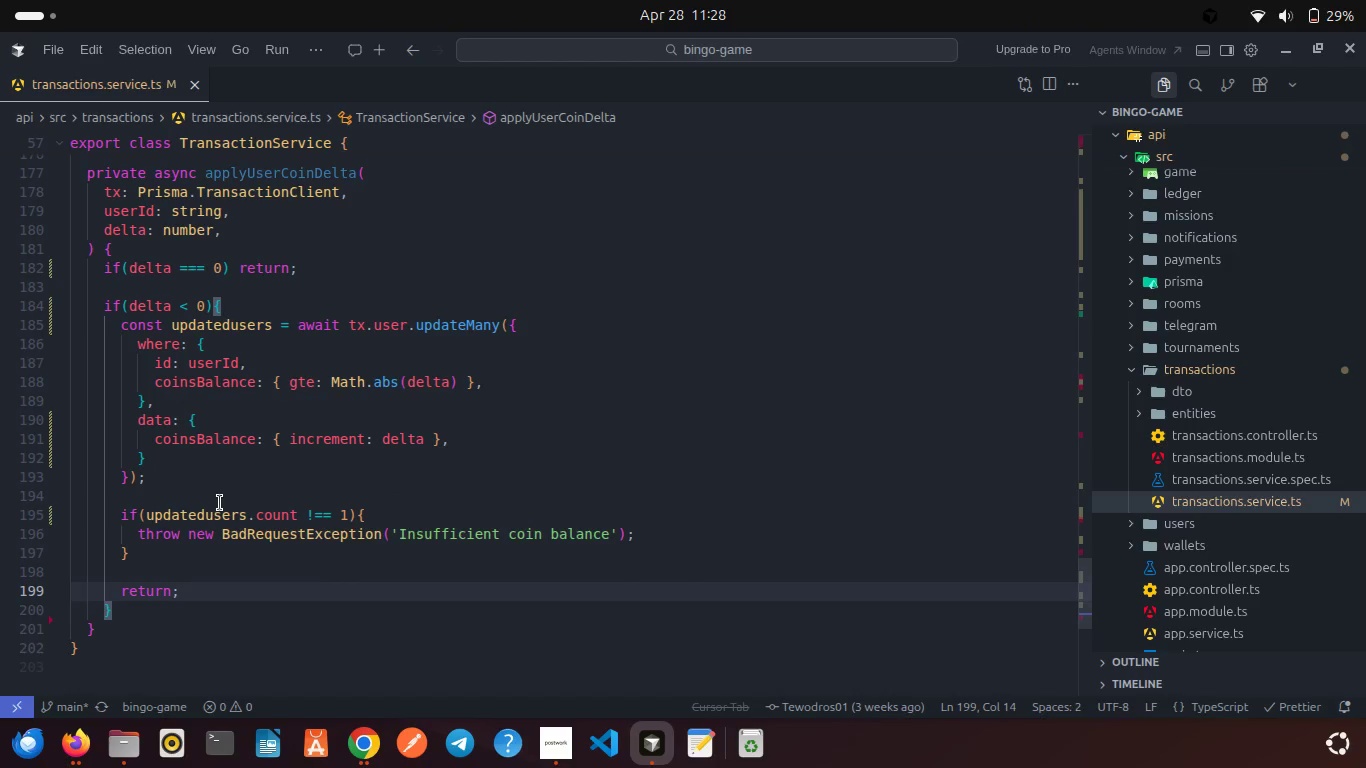 
scroll: coordinate [220, 503], scroll_direction: down, amount: 3.0
 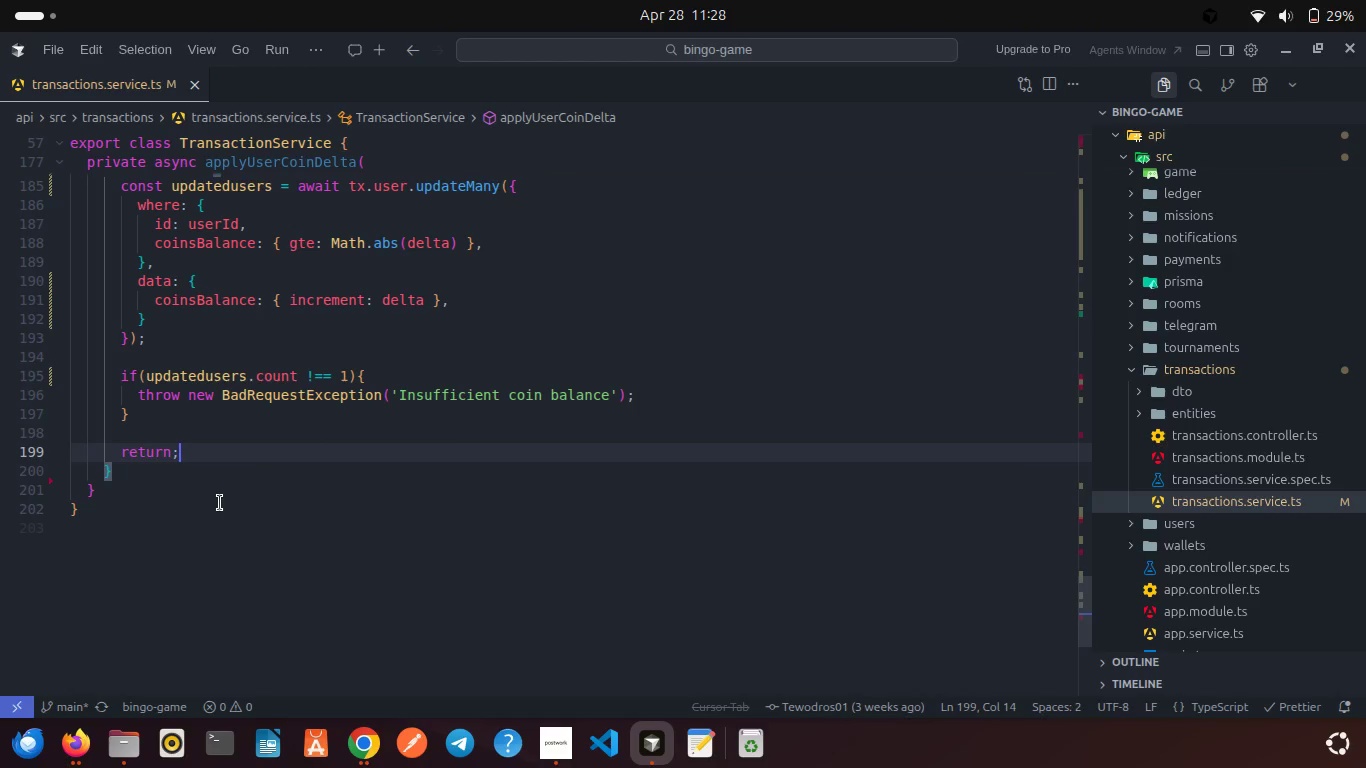 
wait(14.05)
 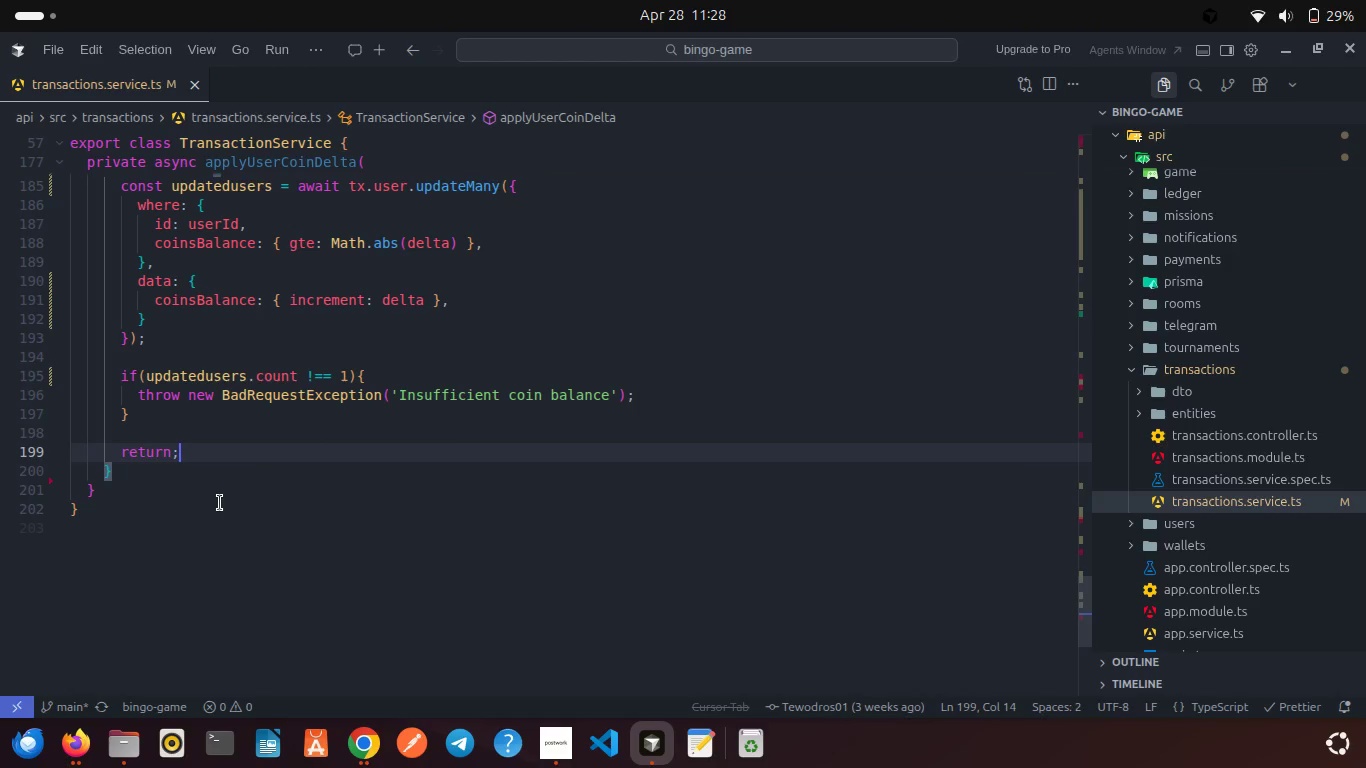 
scroll: coordinate [220, 503], scroll_direction: up, amount: 2.0
 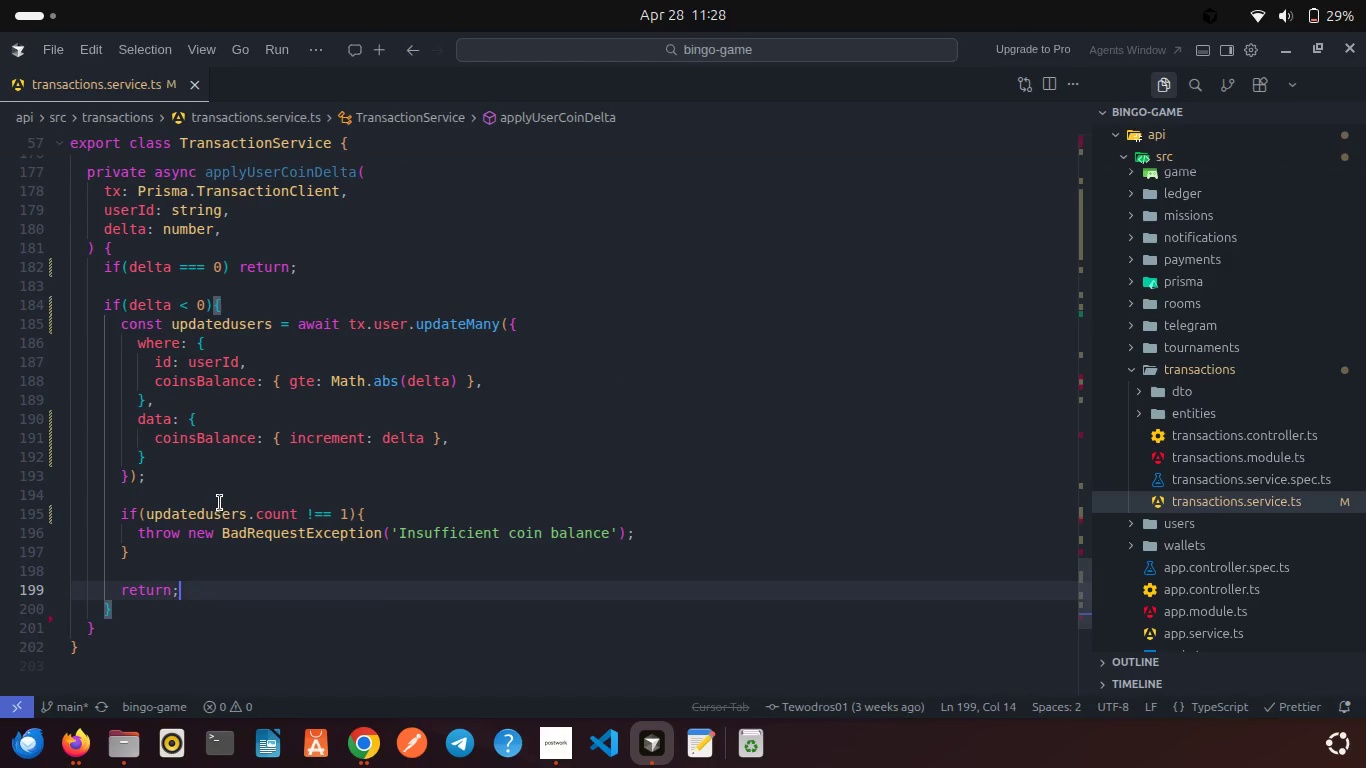 
scroll: coordinate [220, 503], scroll_direction: down, amount: 2.0
 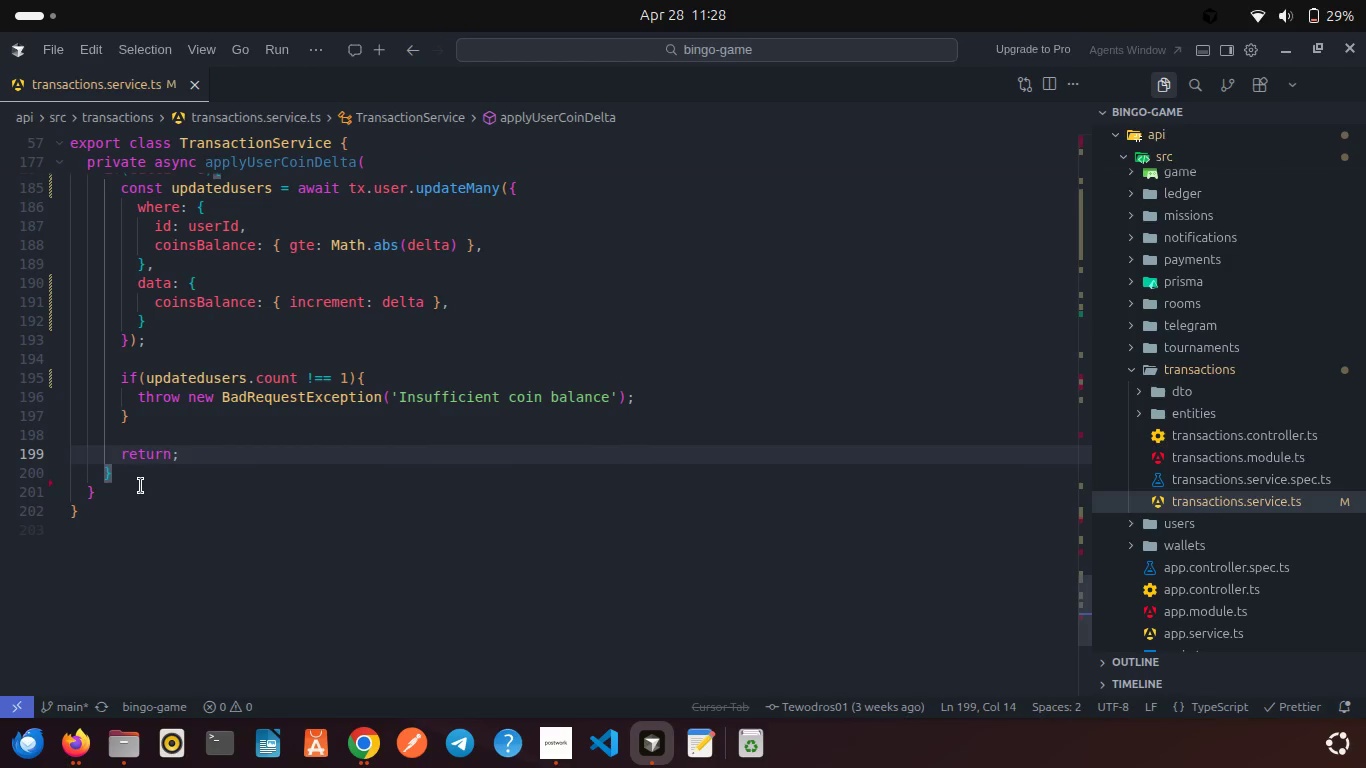 
left_click([130, 469])
 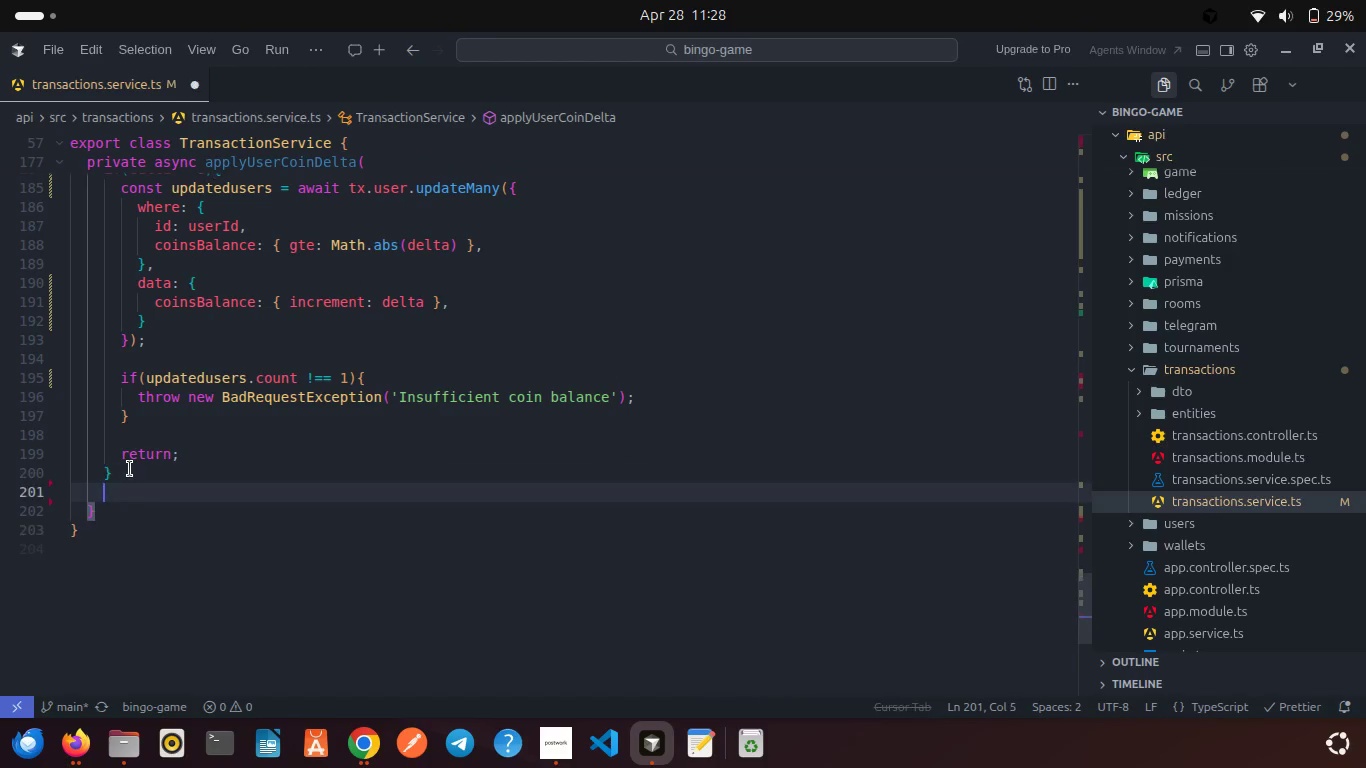 
key(Enter)
 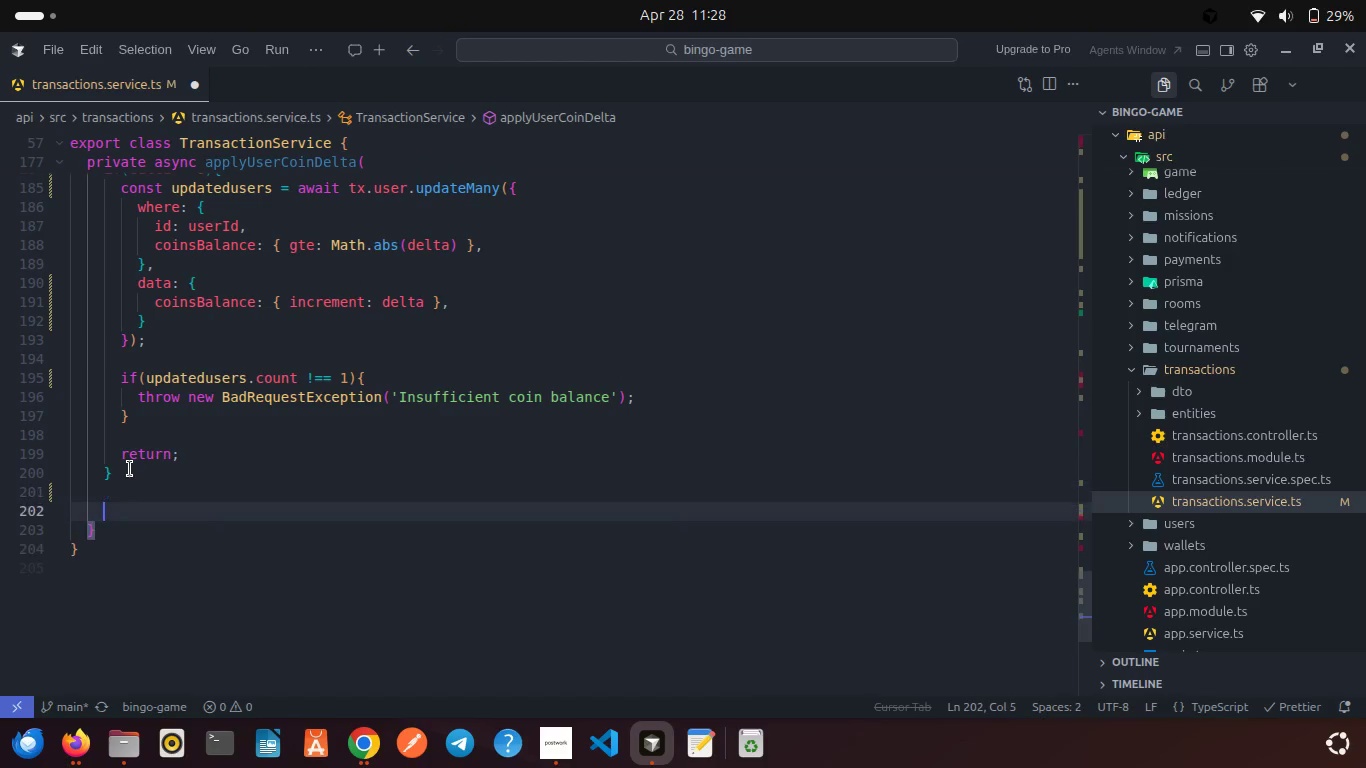 
key(Enter)
 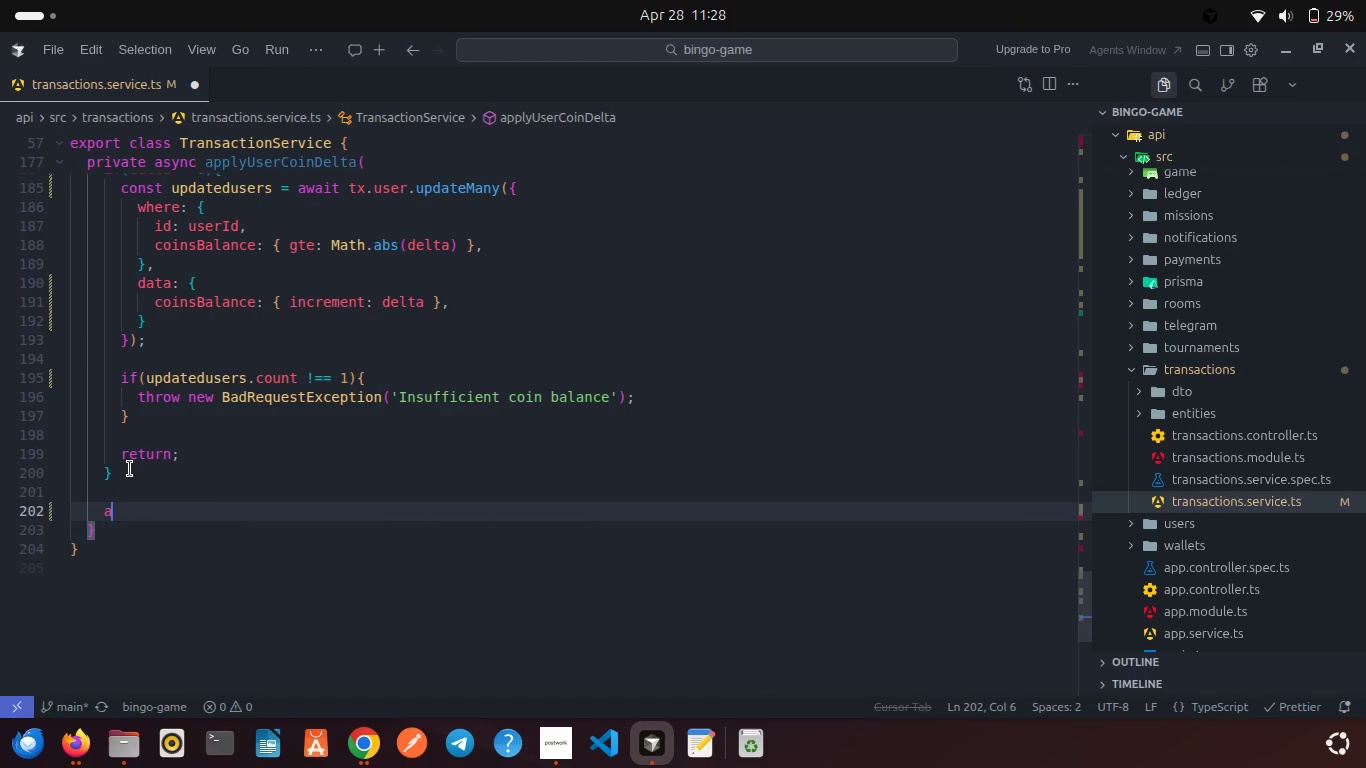 
type(awa)
 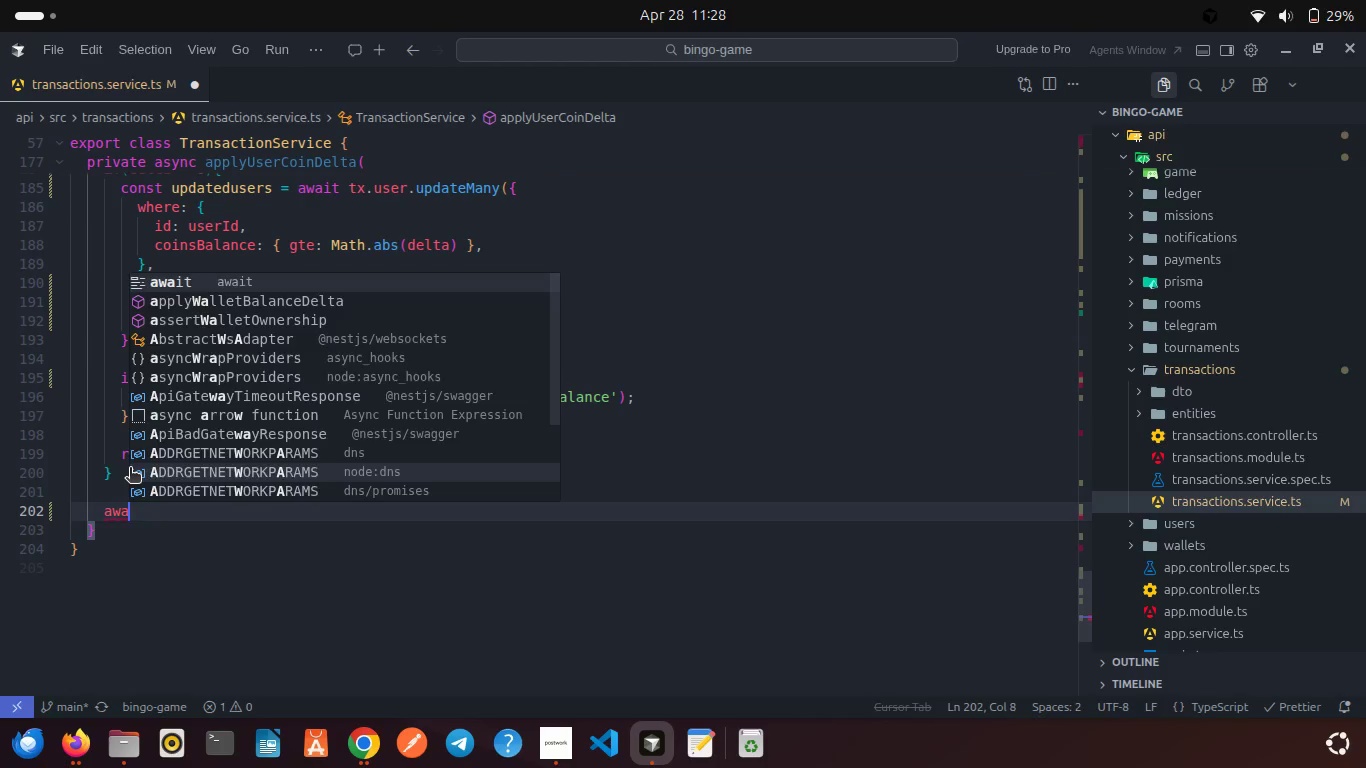 
key(Enter)
 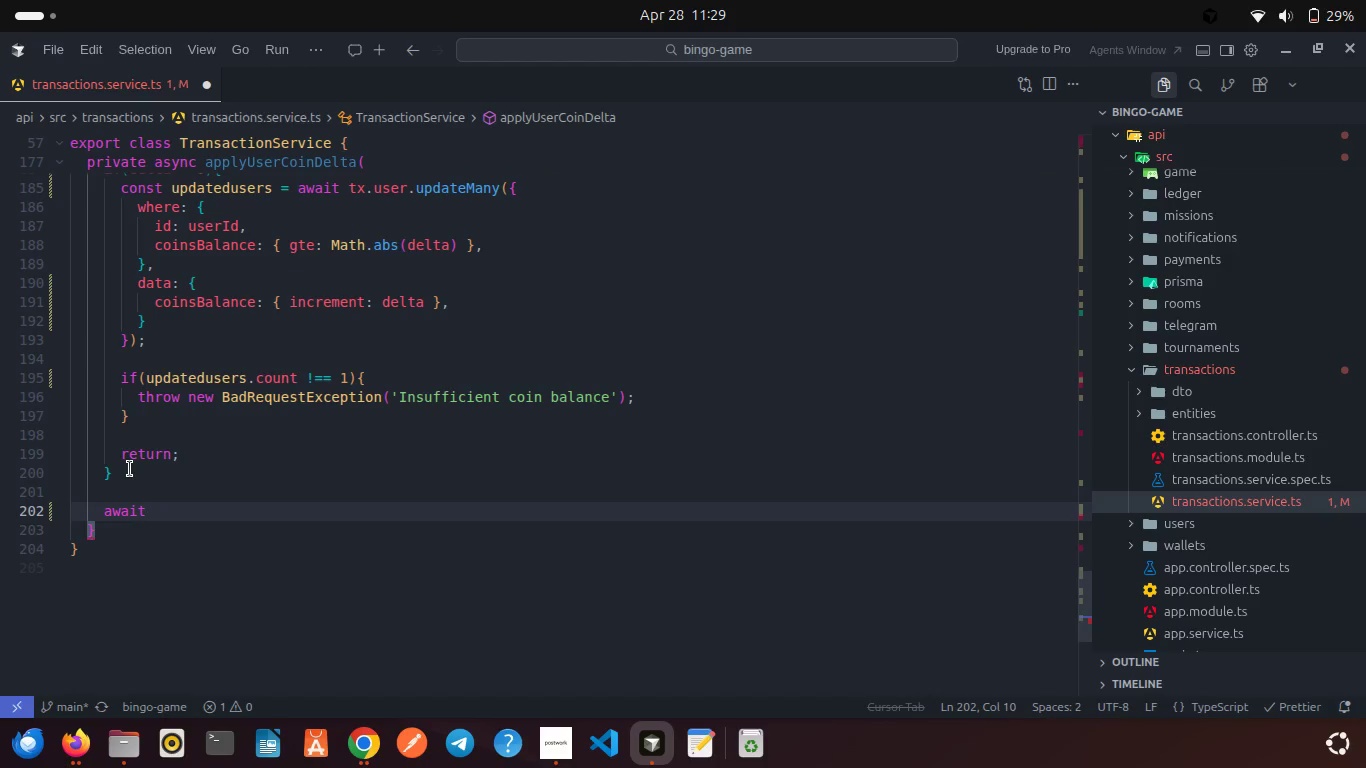 
type( tx.u)
 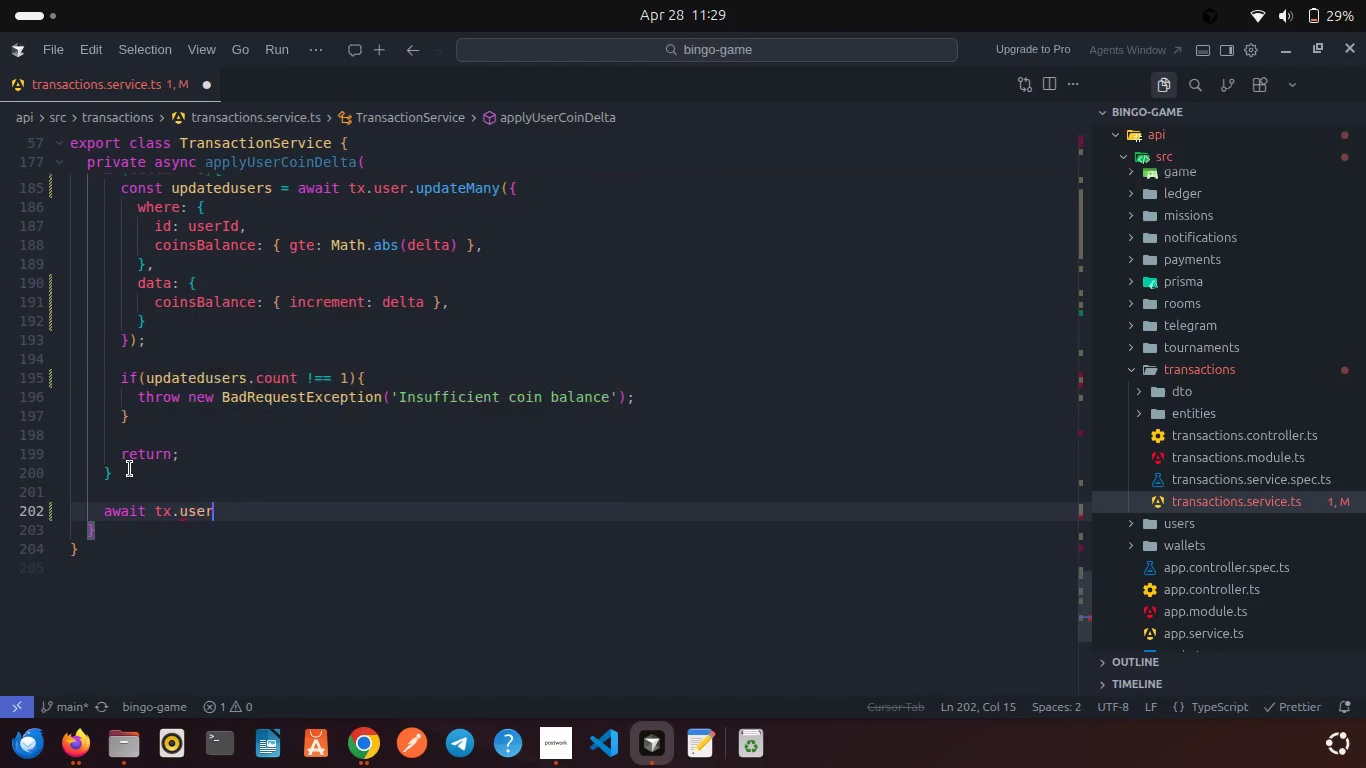 
key(Enter)
 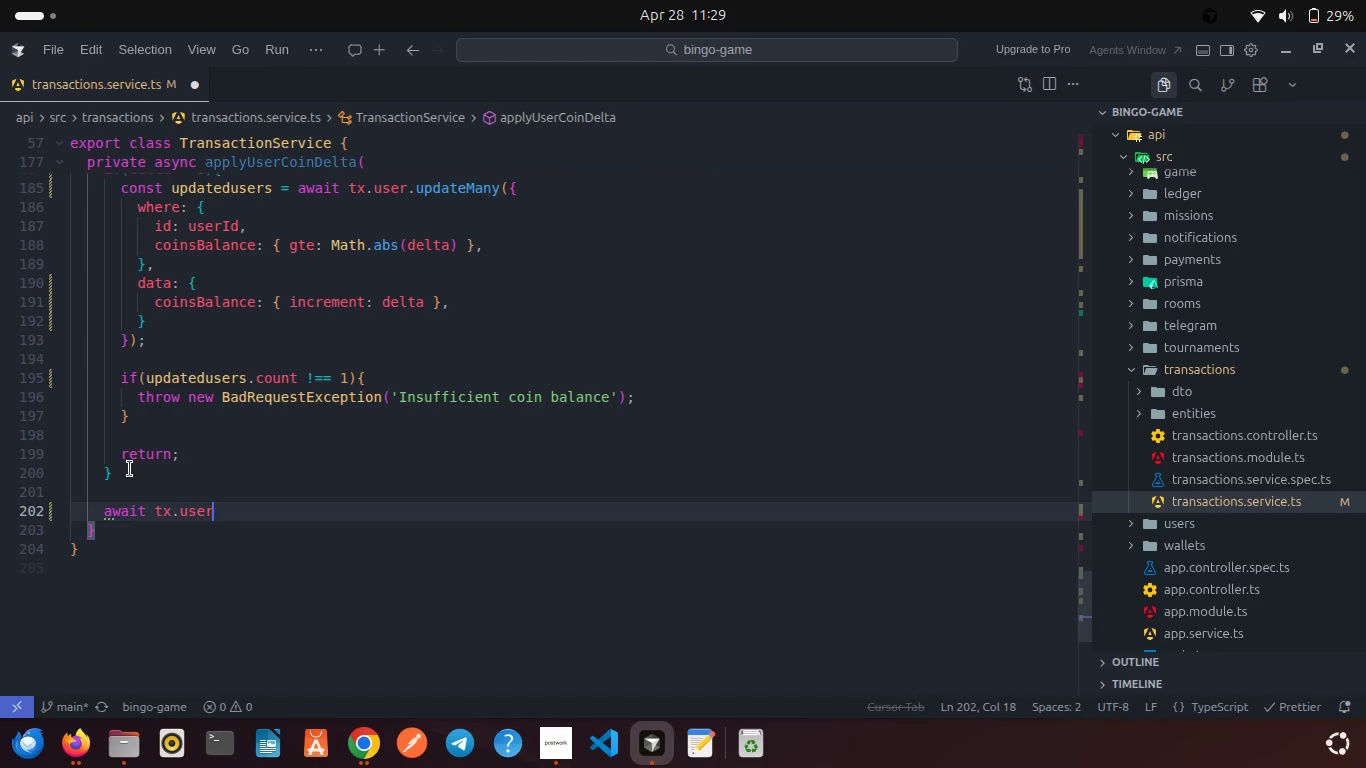 
key(Period)
 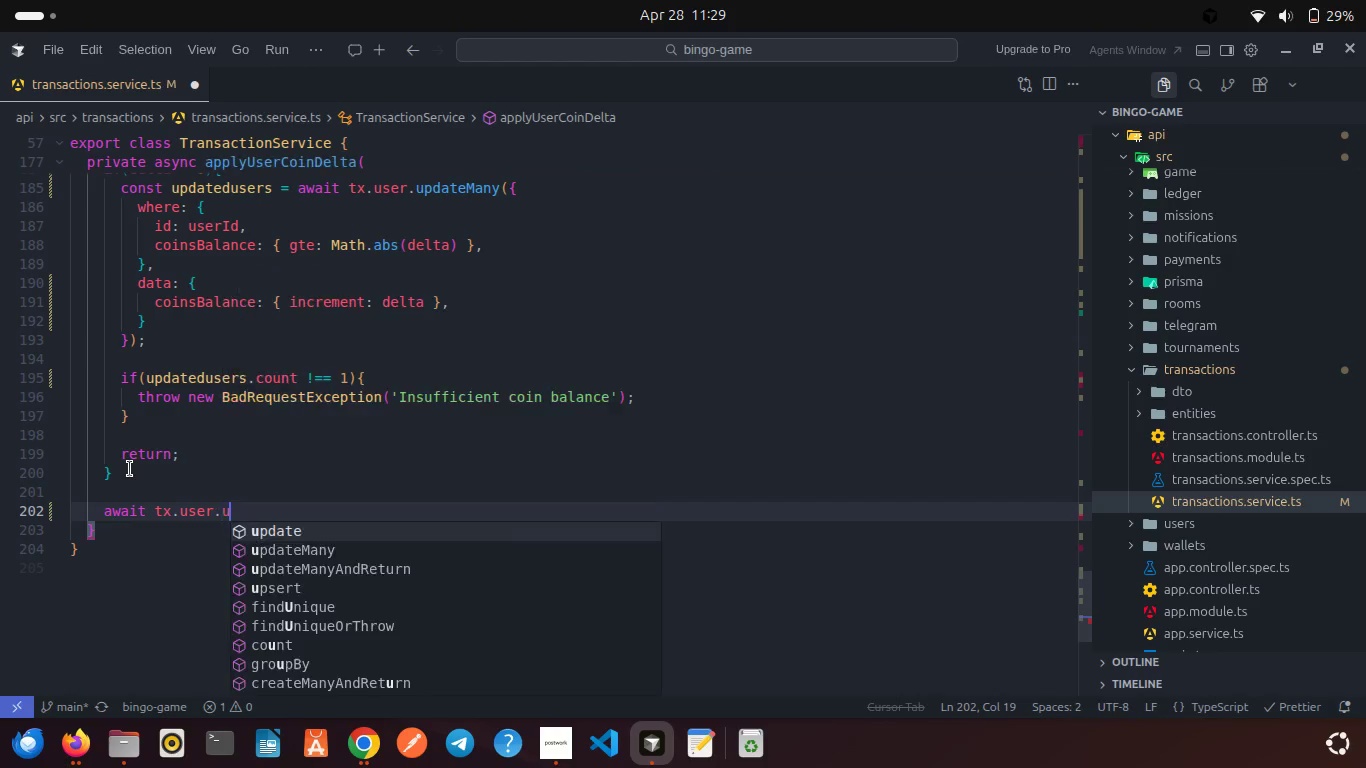 
key(U)
 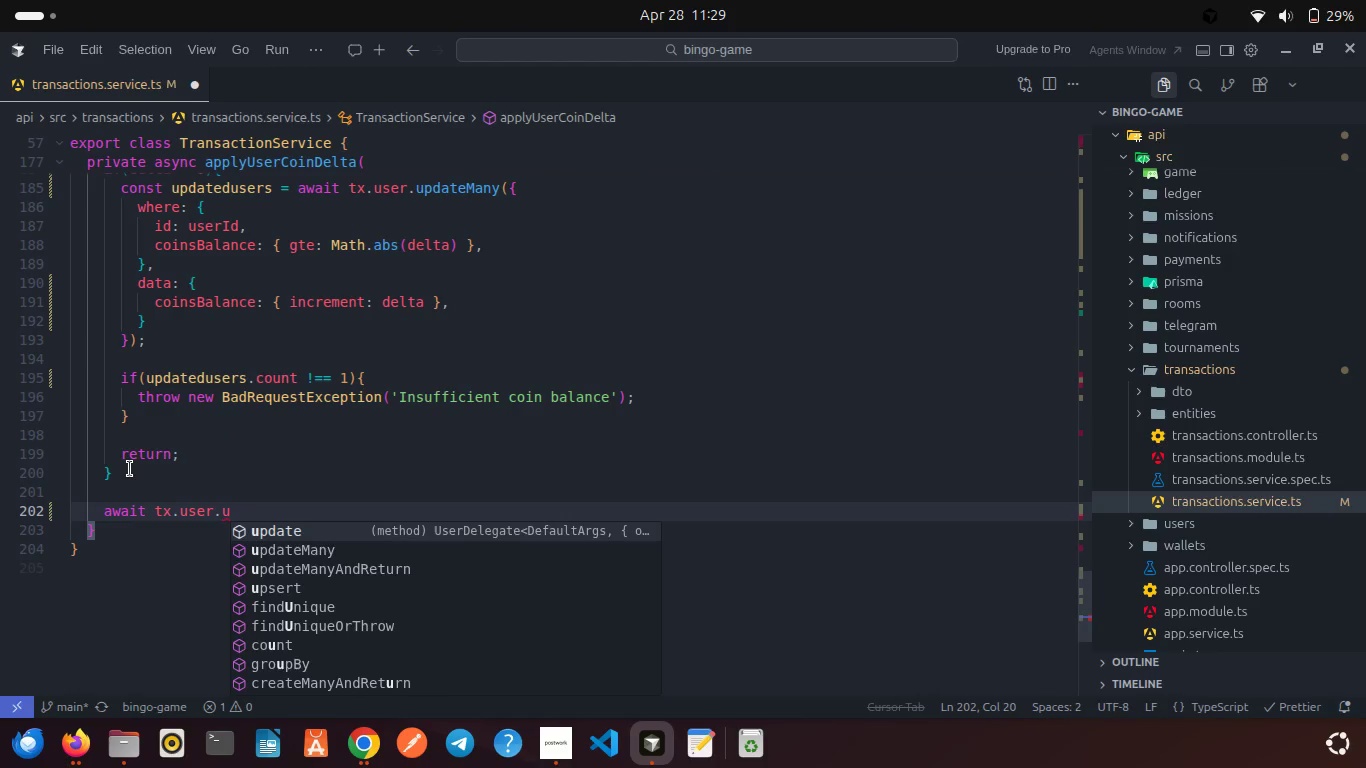 
key(Enter)
 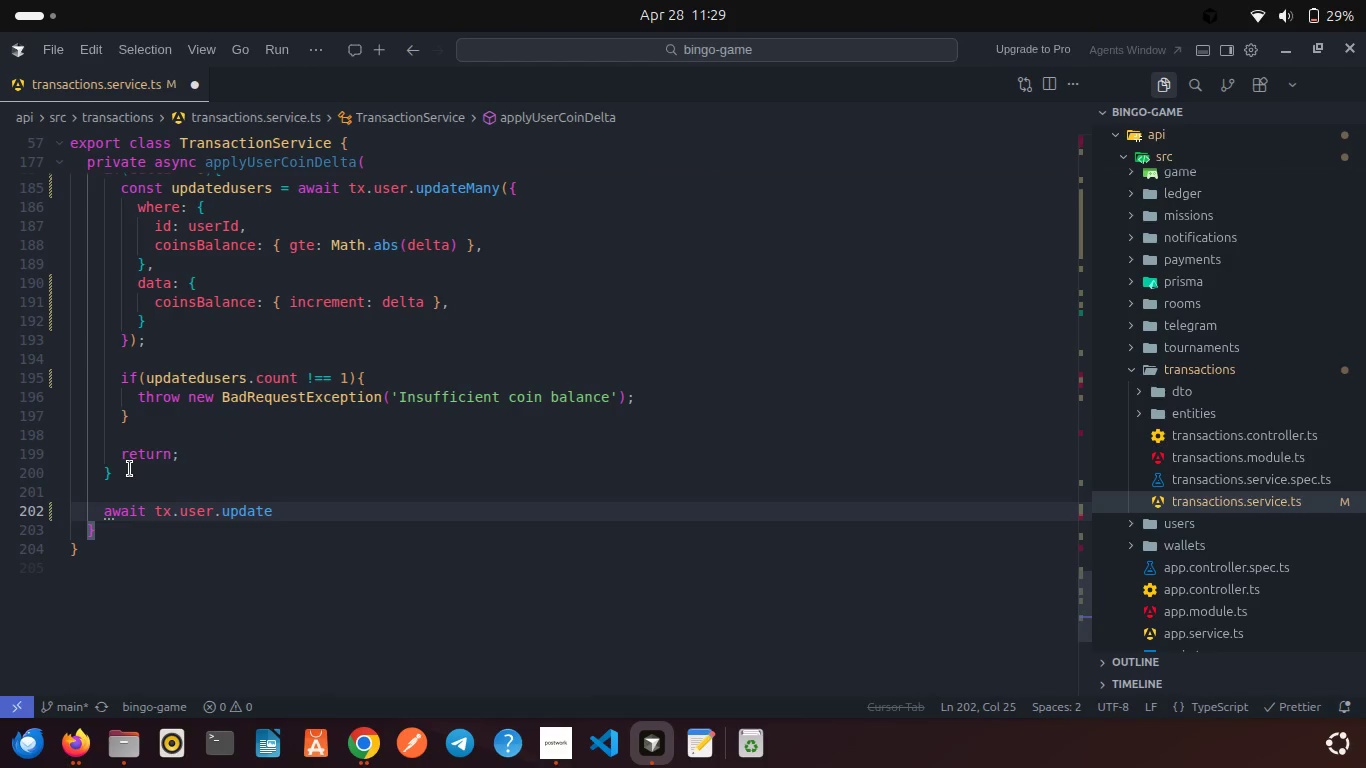 
key(Shift+0)
 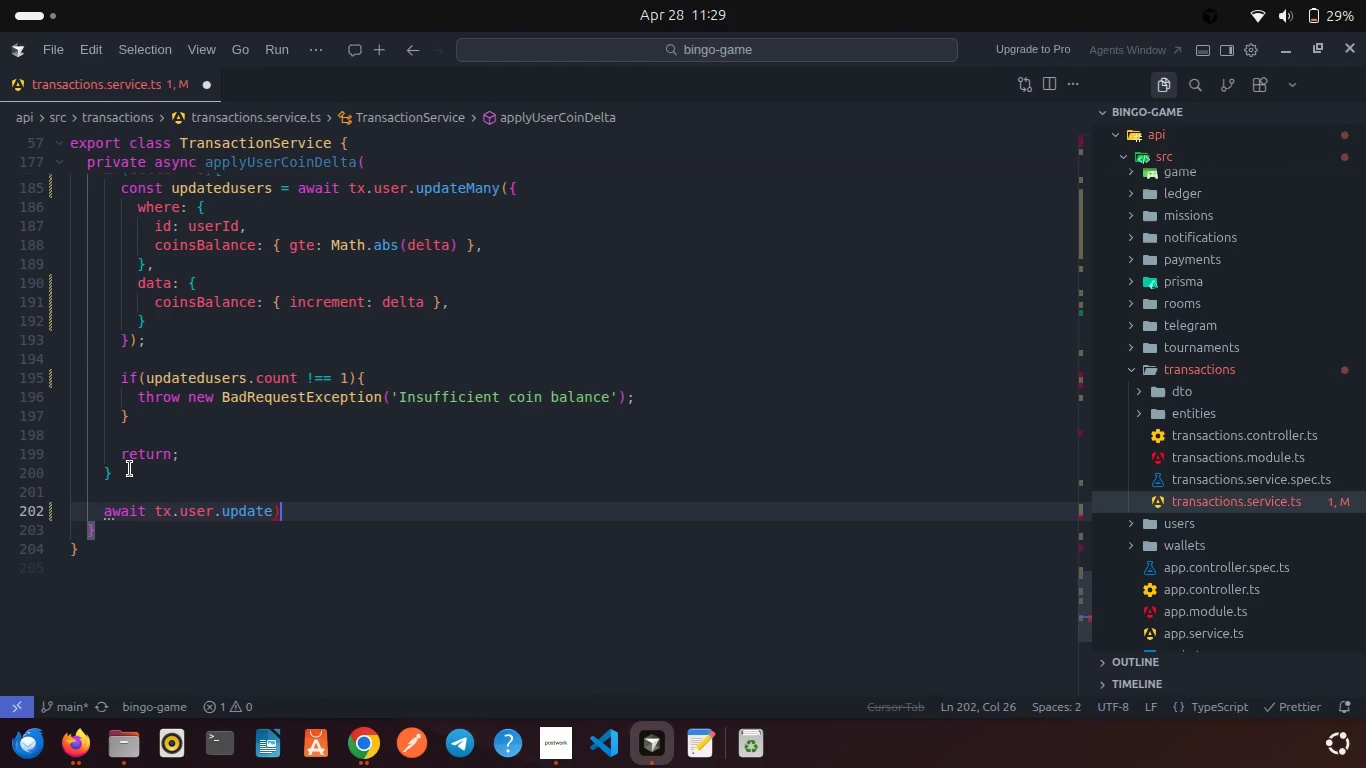 
key(Backspace)
 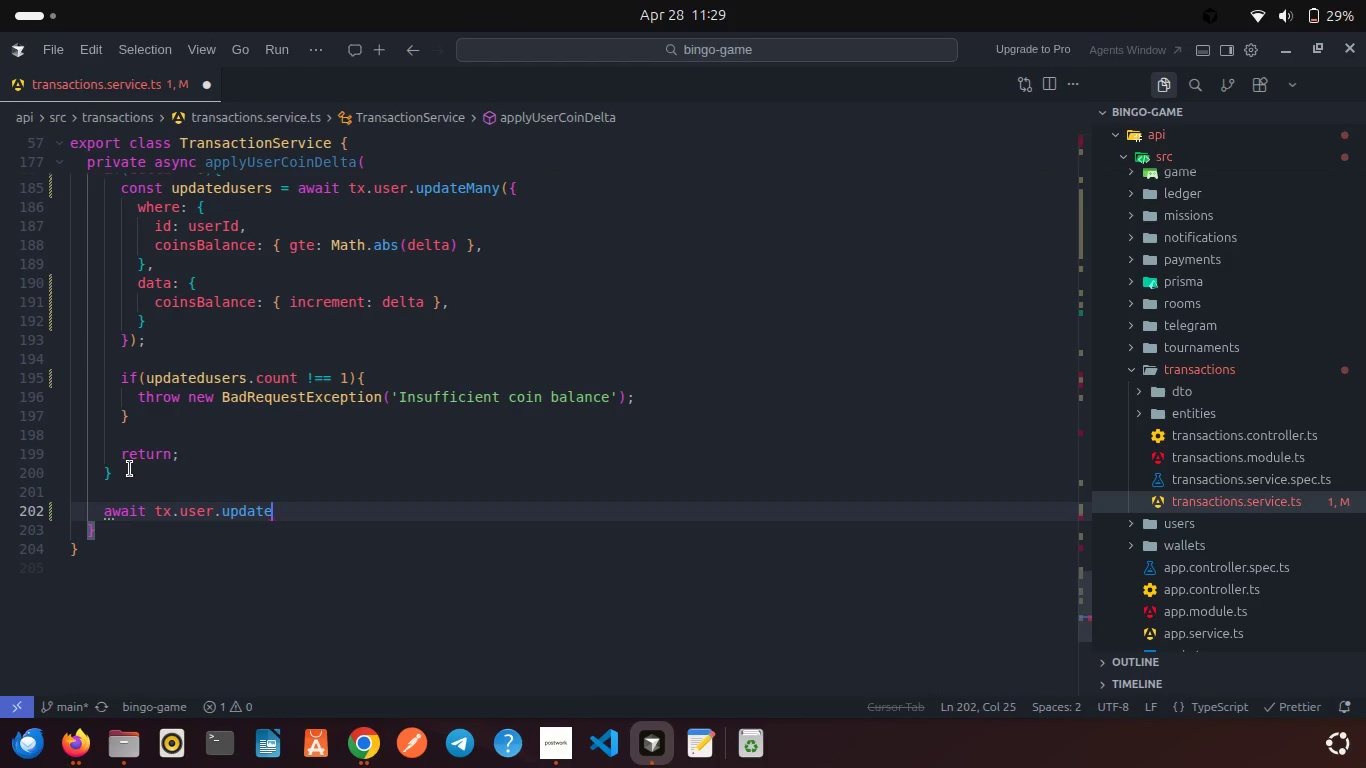 
key(Shift+9)
 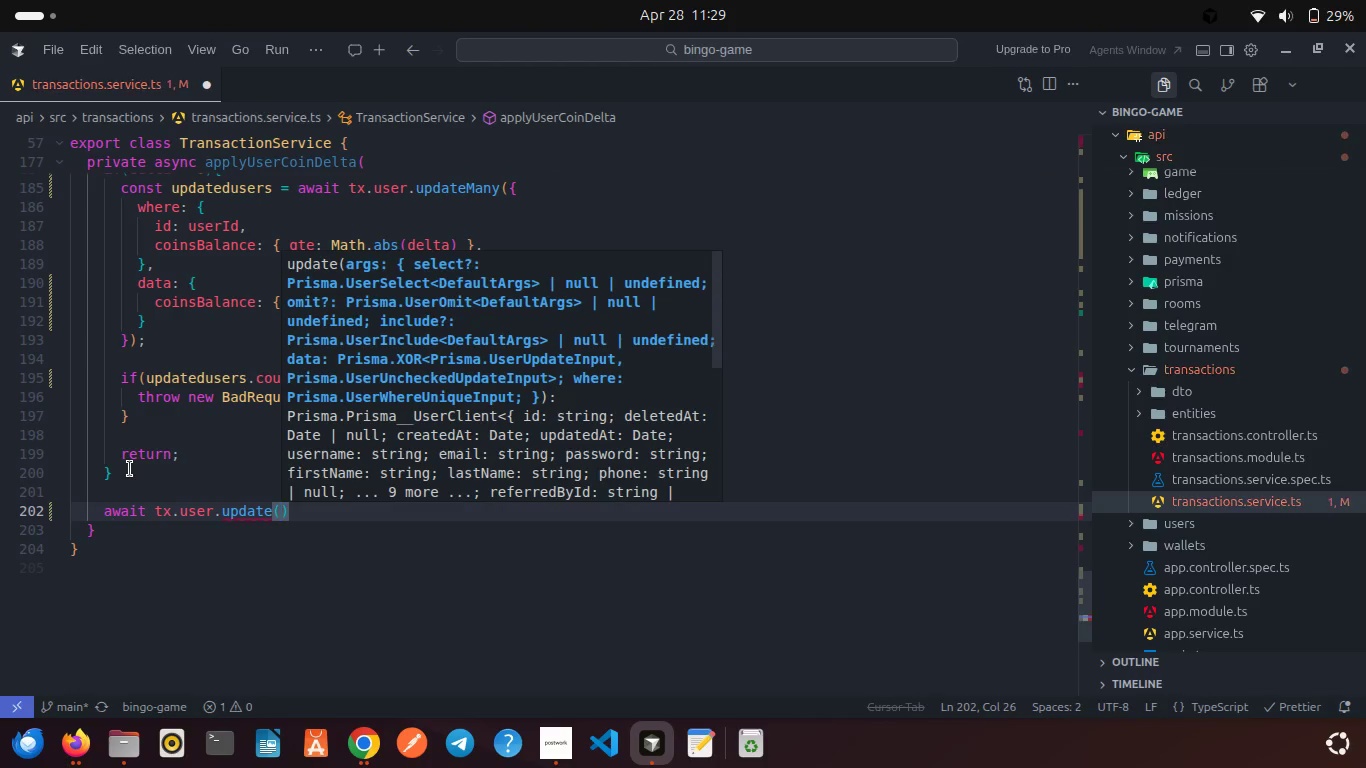 
key(Shift+ShiftRight)
 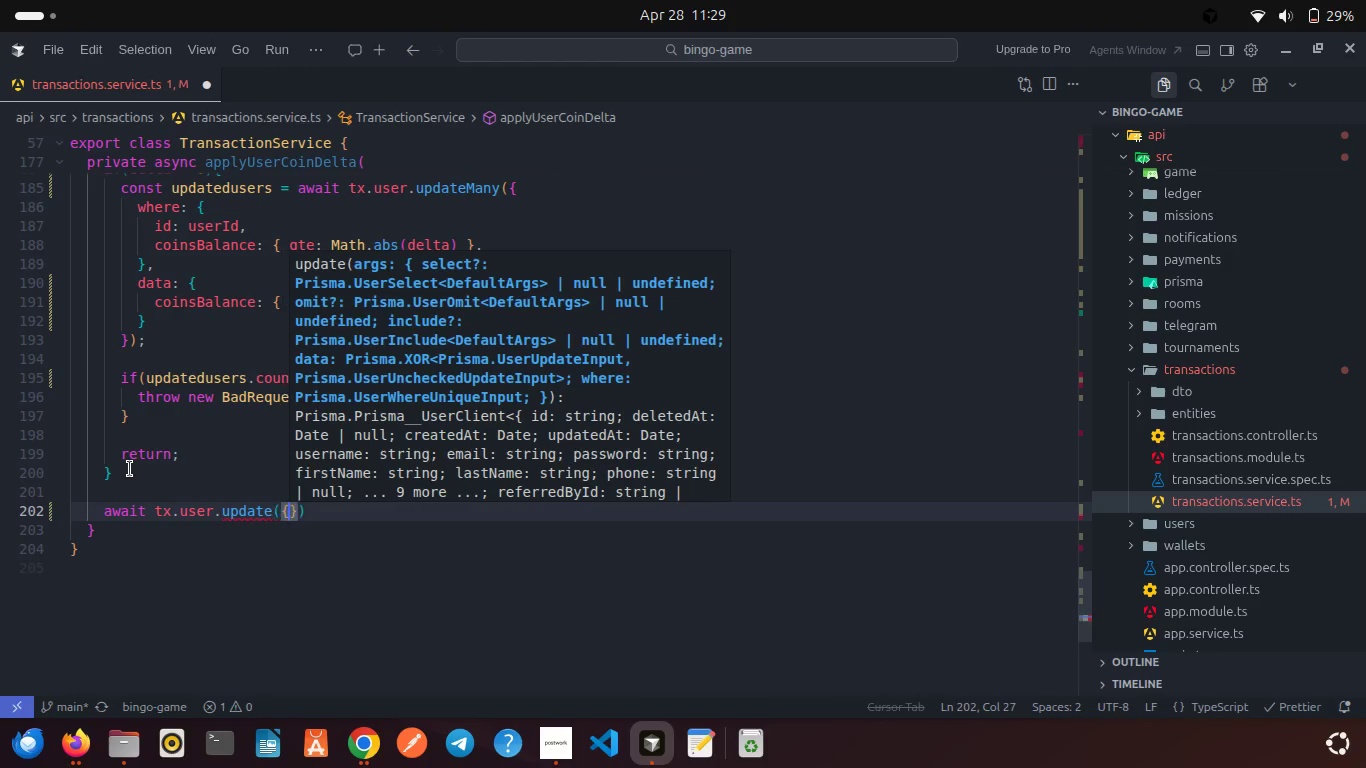 
key(Shift+BracketLeft)
 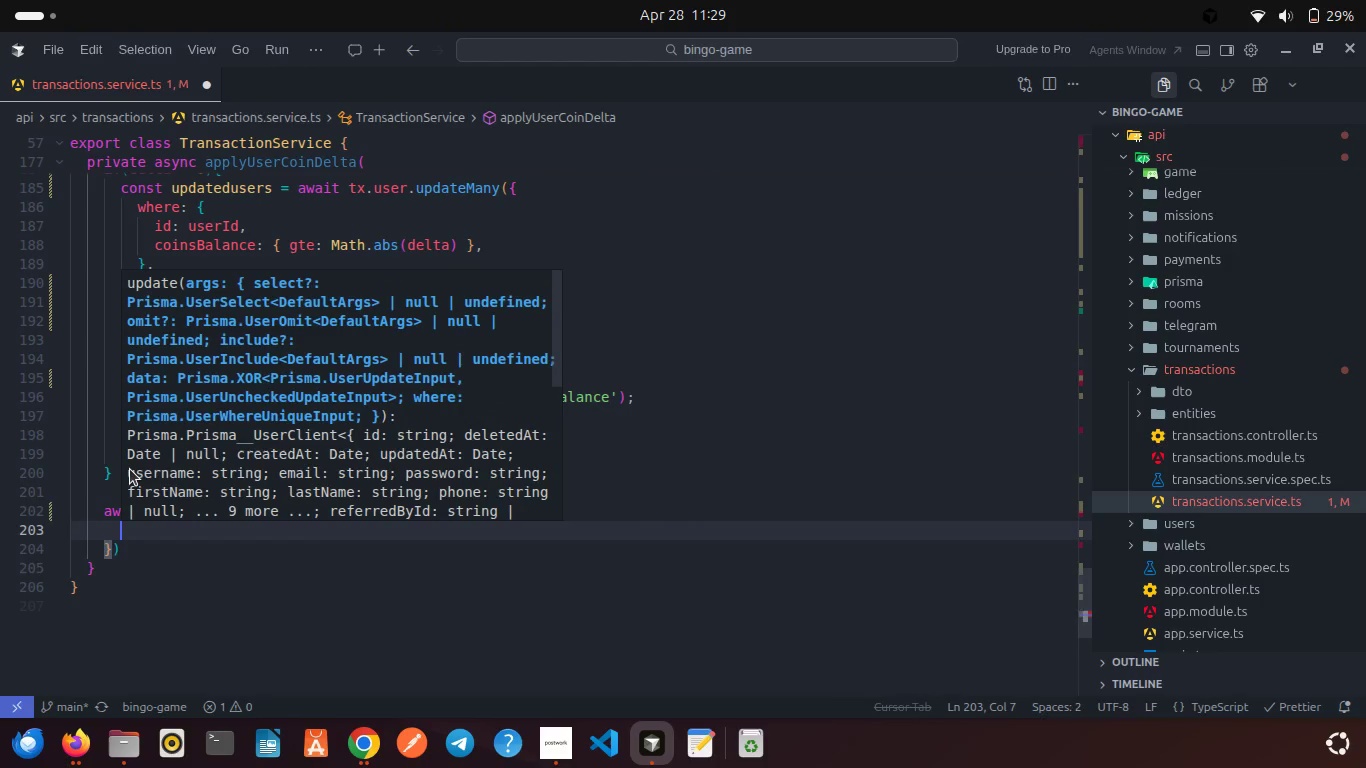 
key(Enter)
 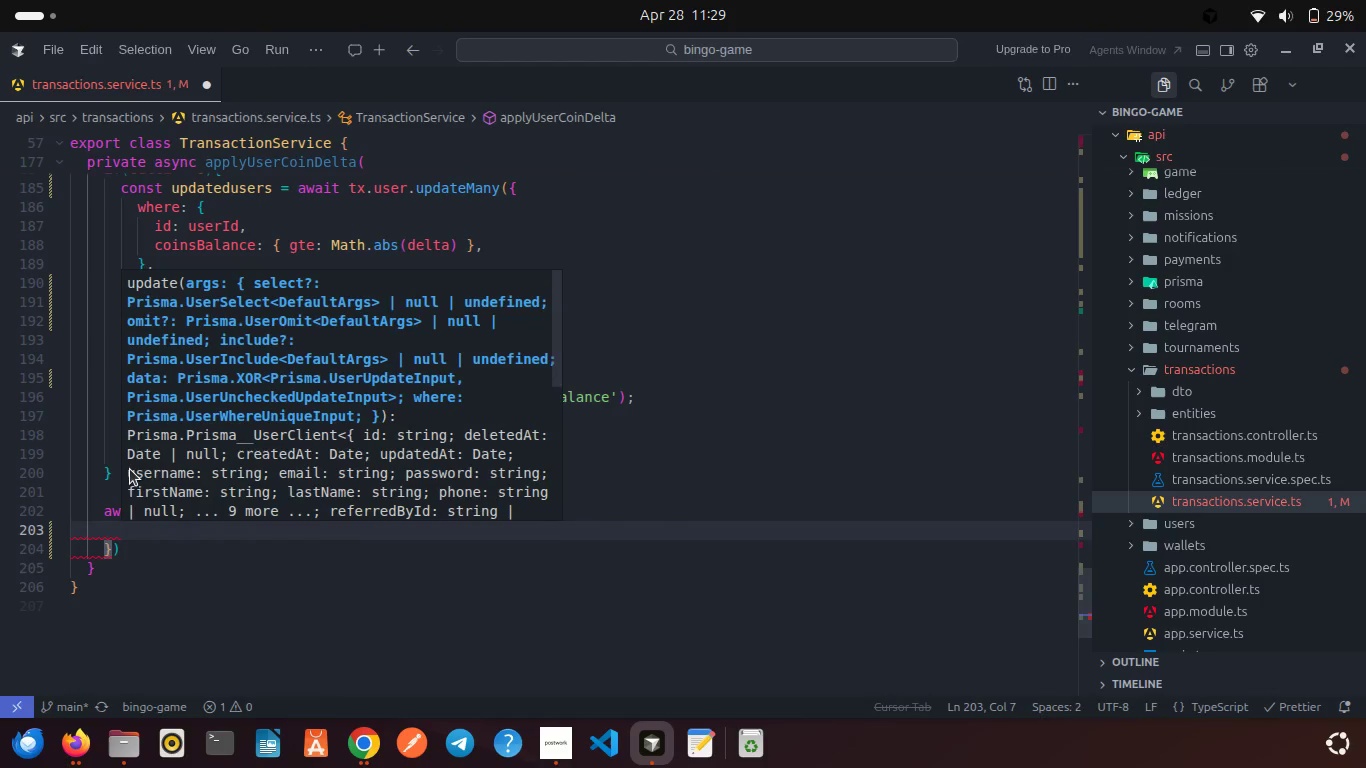 
type(whe)
 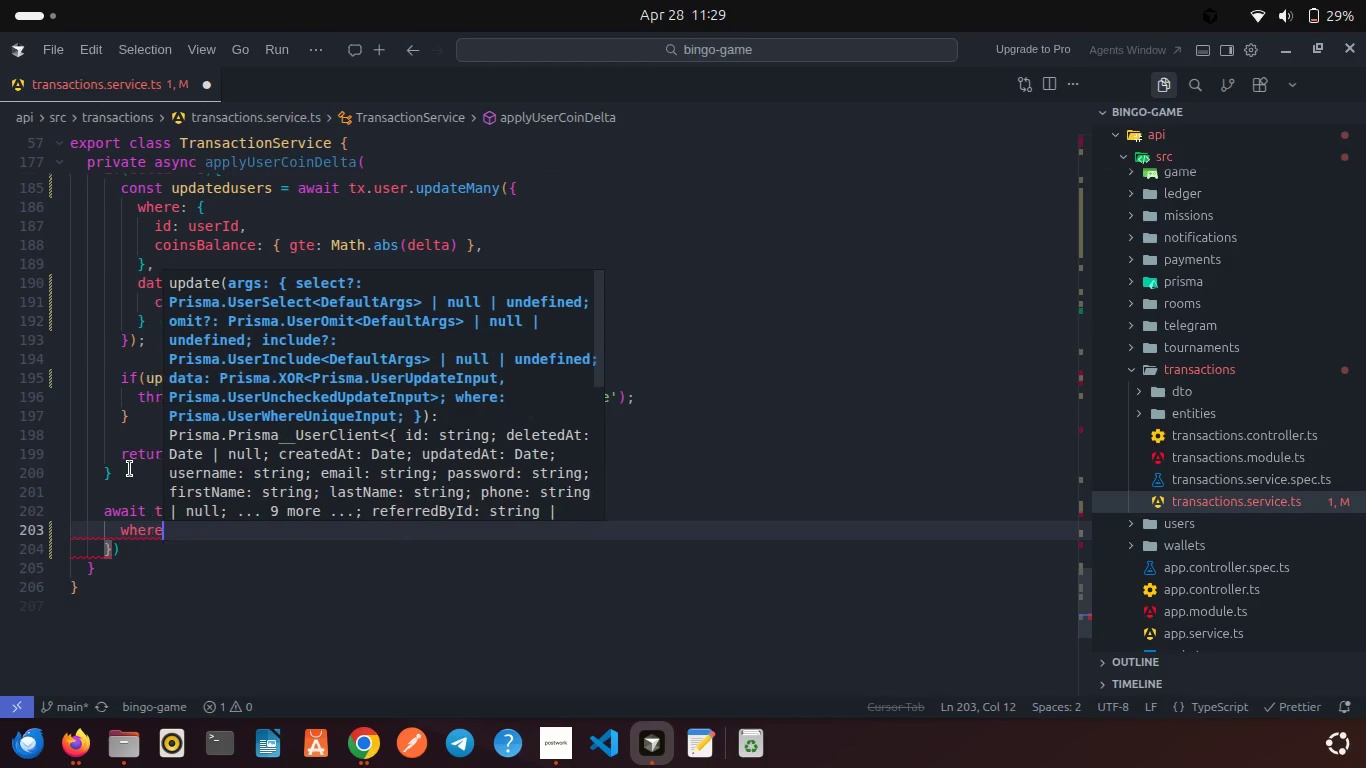 
key(Enter)
 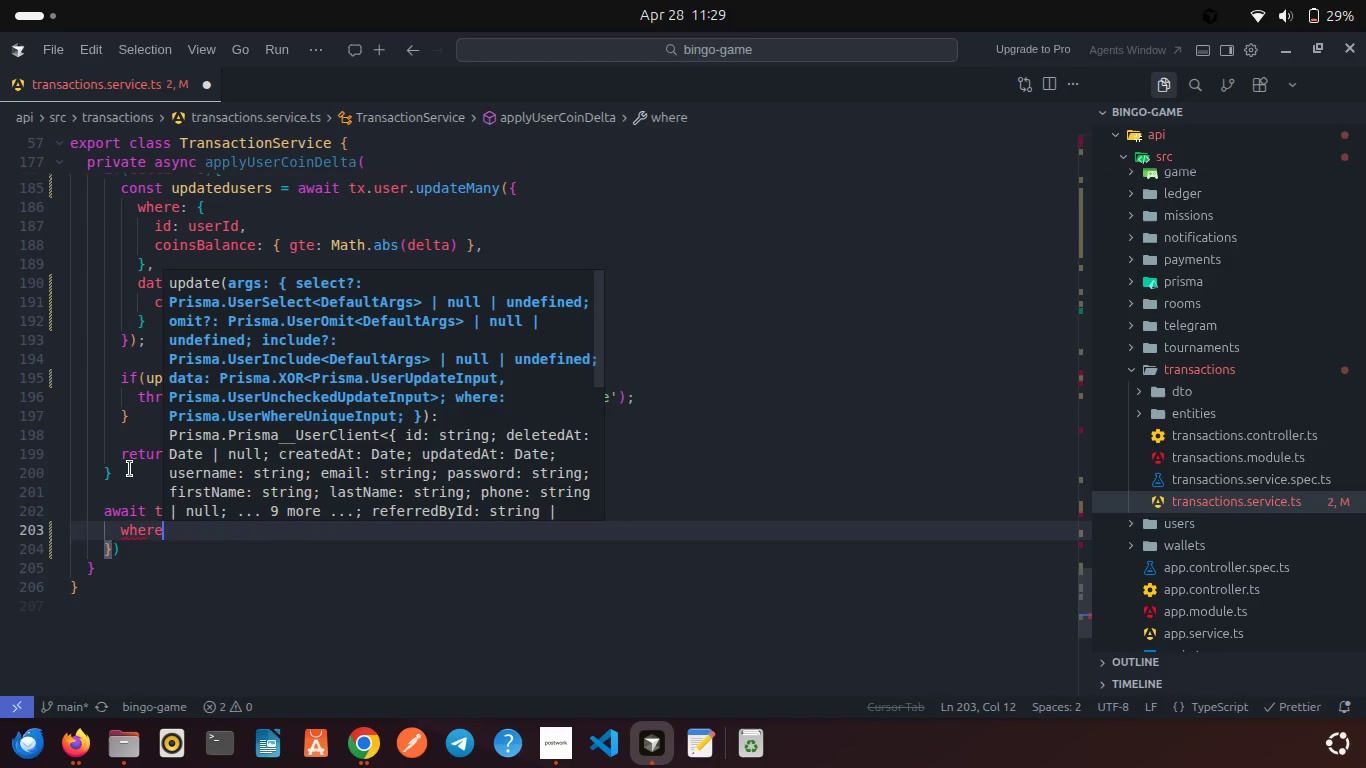 
type(: { id: user)
 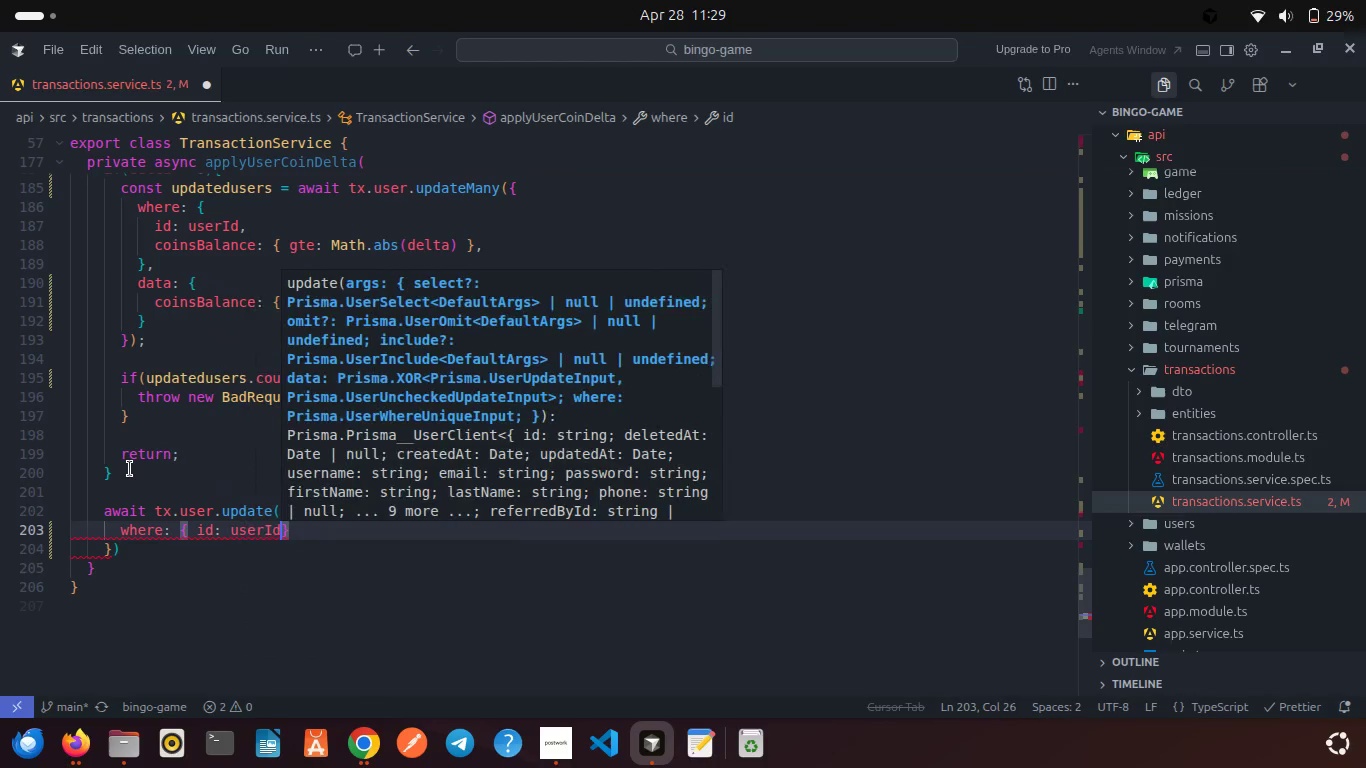 
 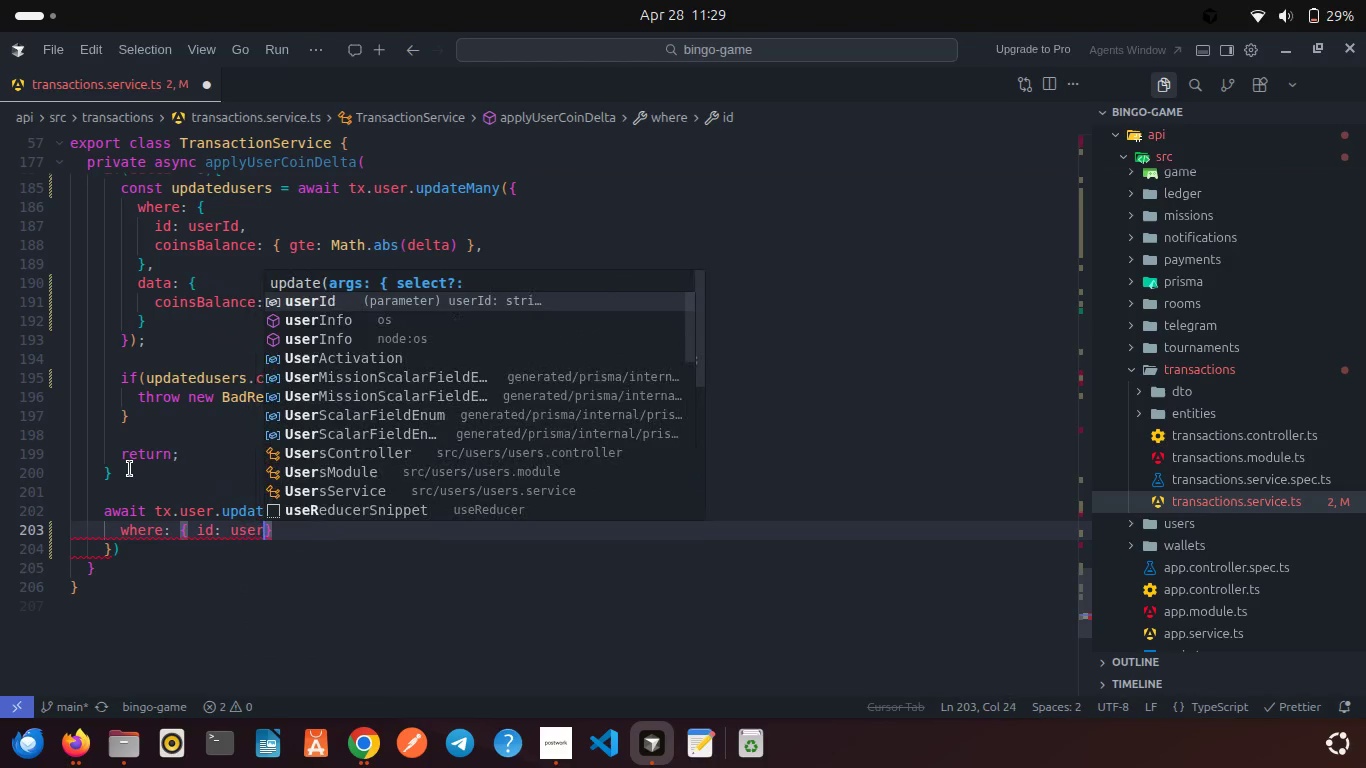 
key(Enter)
 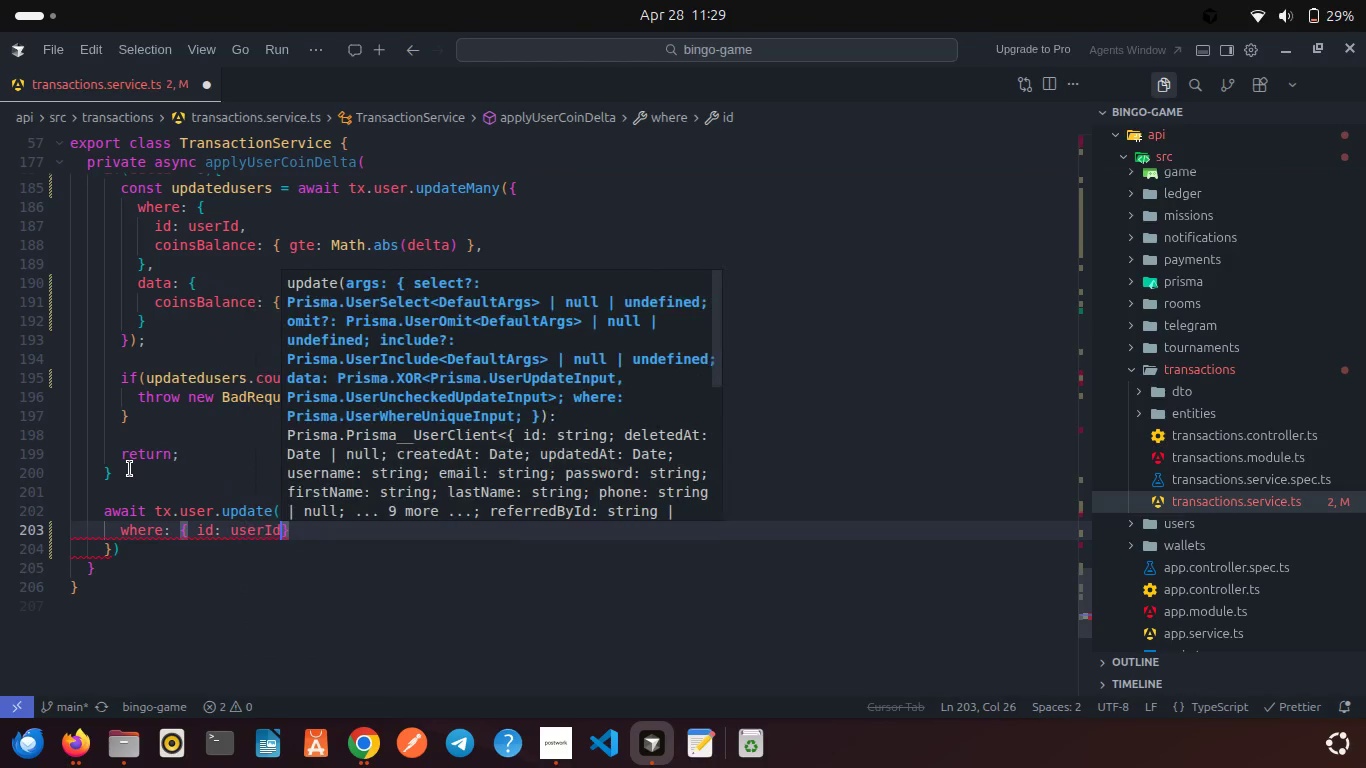 
key(Space)
 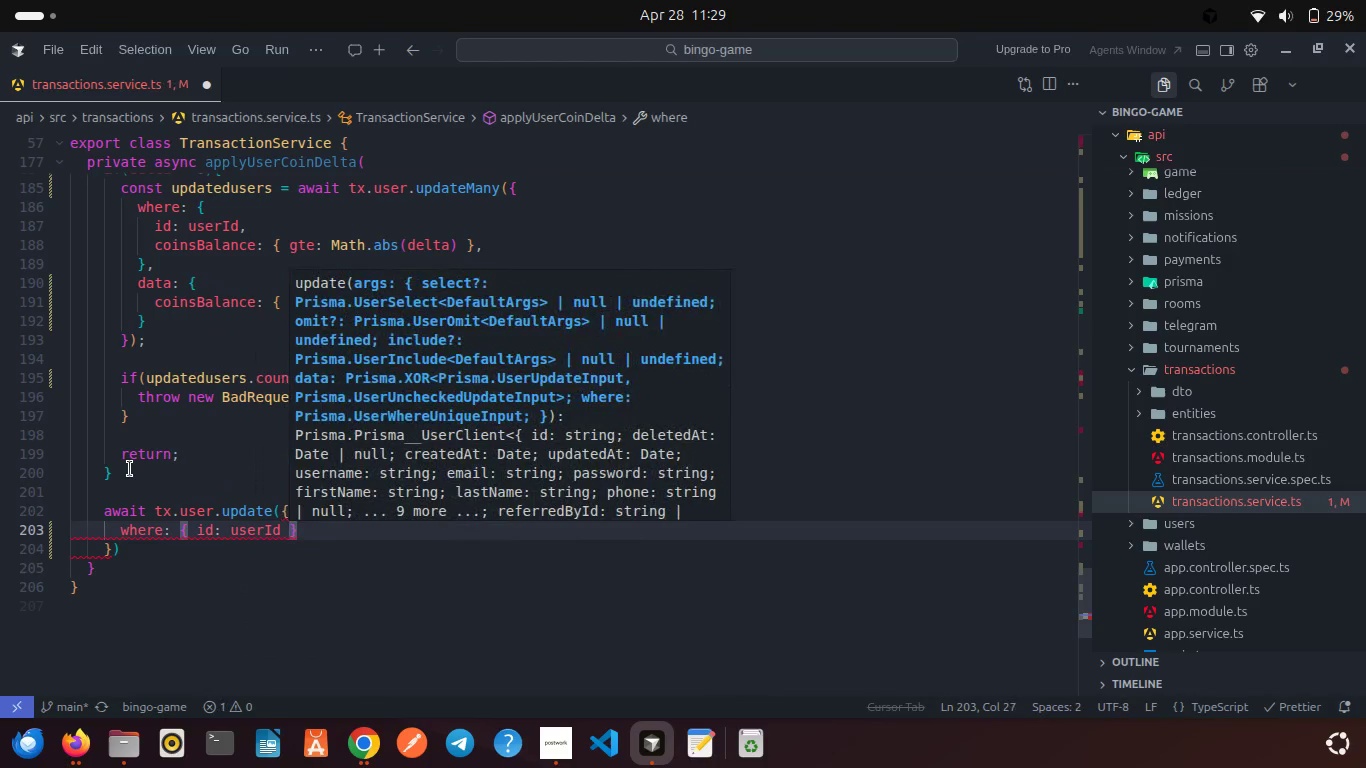 
key(ArrowRight)
 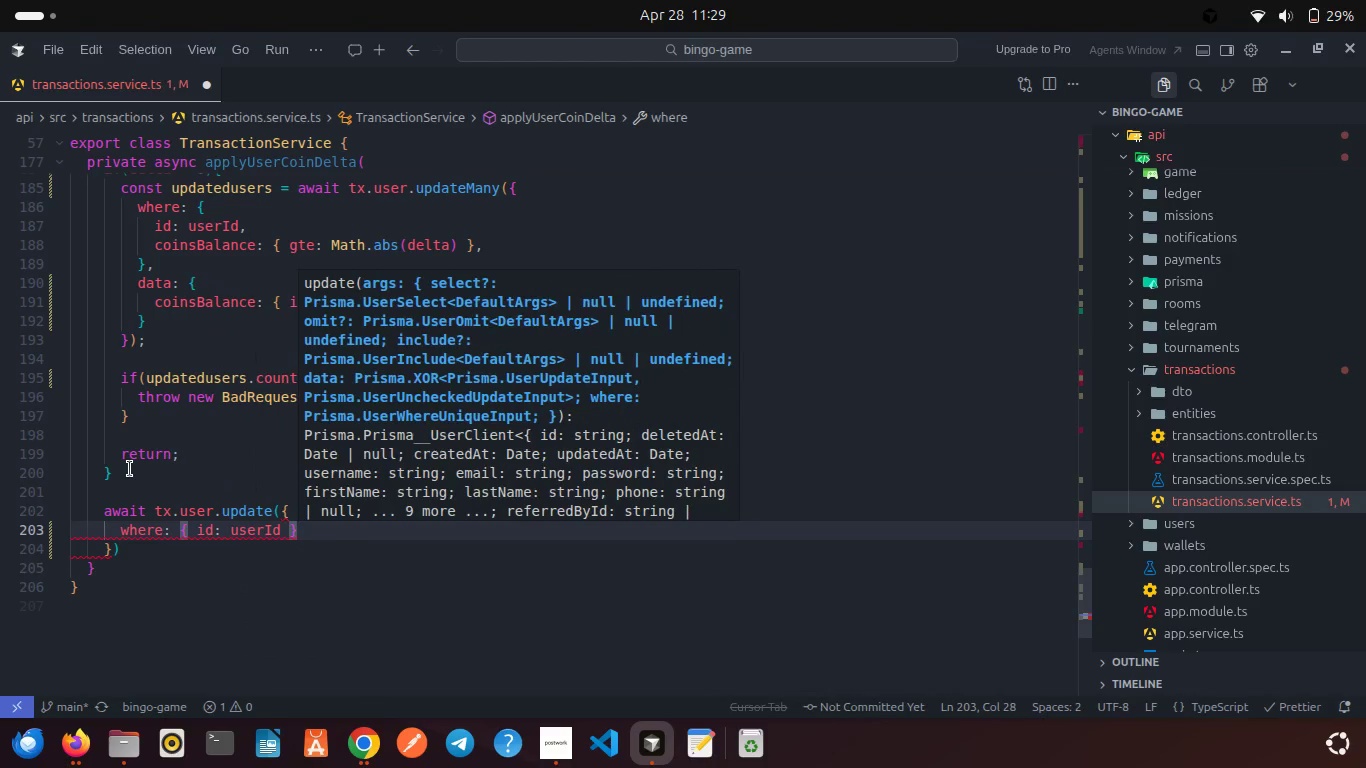 
key(Comma)
 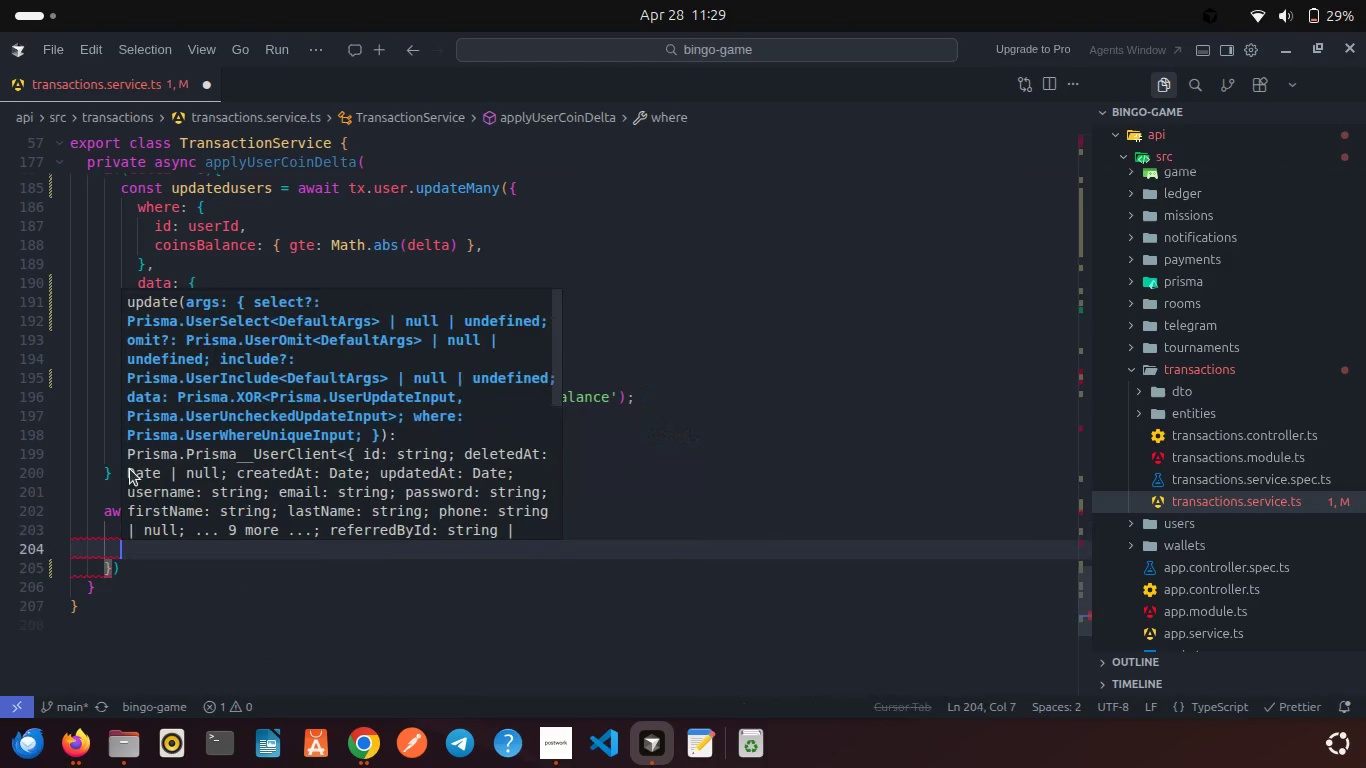 
key(Enter)
 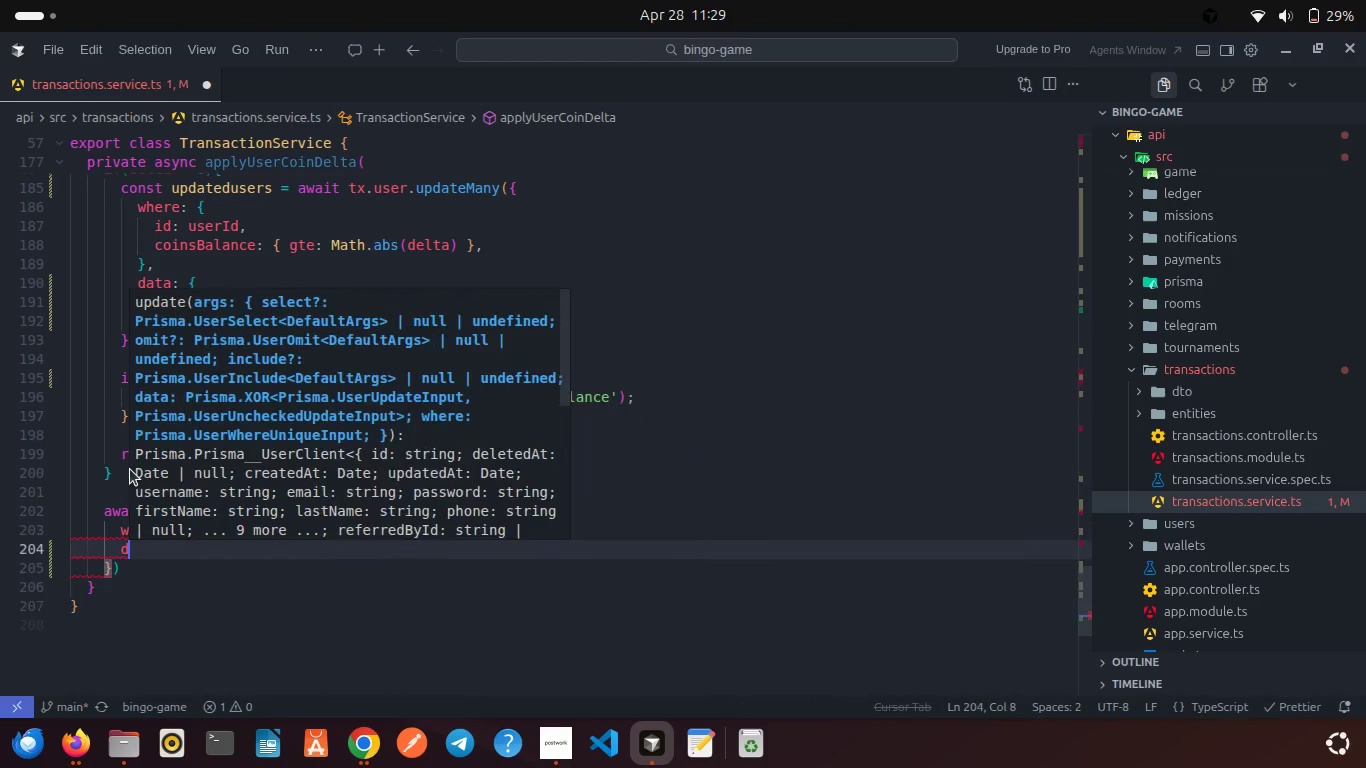 
type(da)
 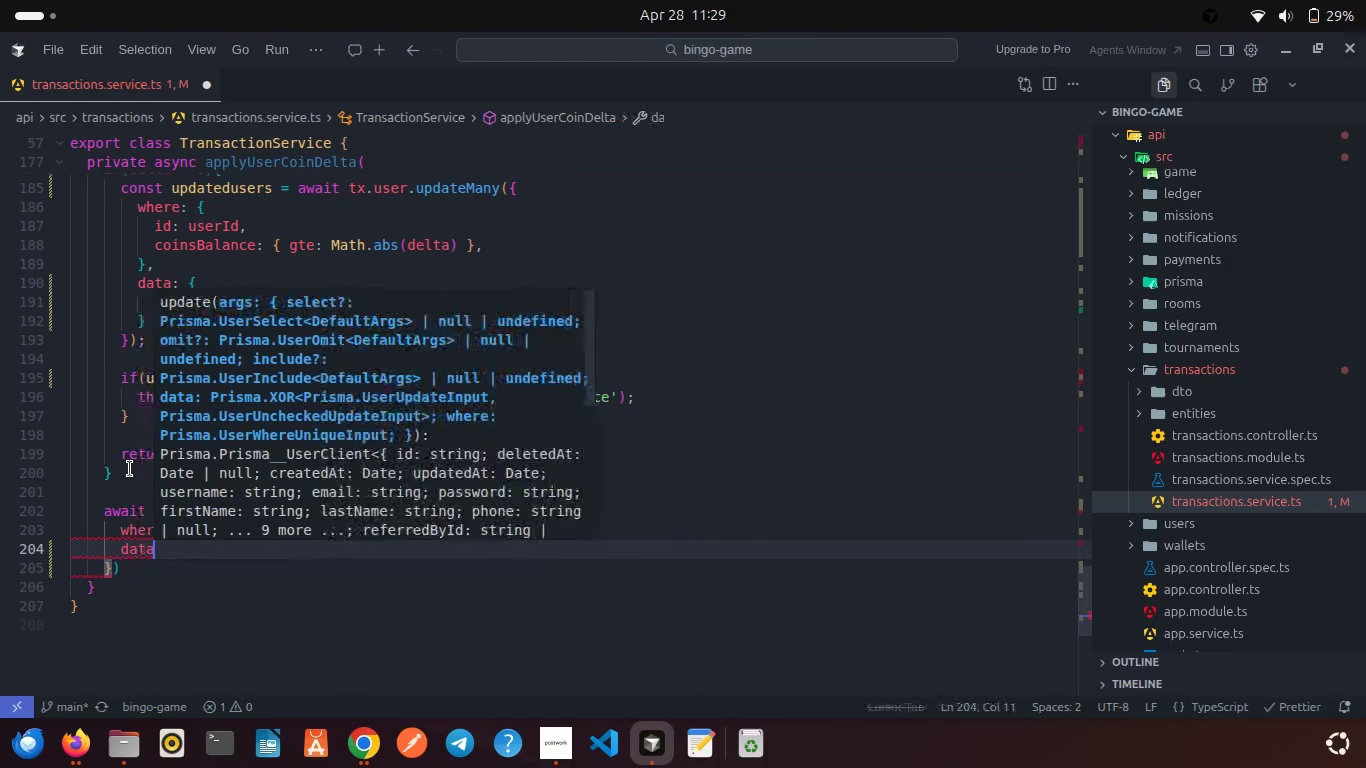 
key(Enter)
 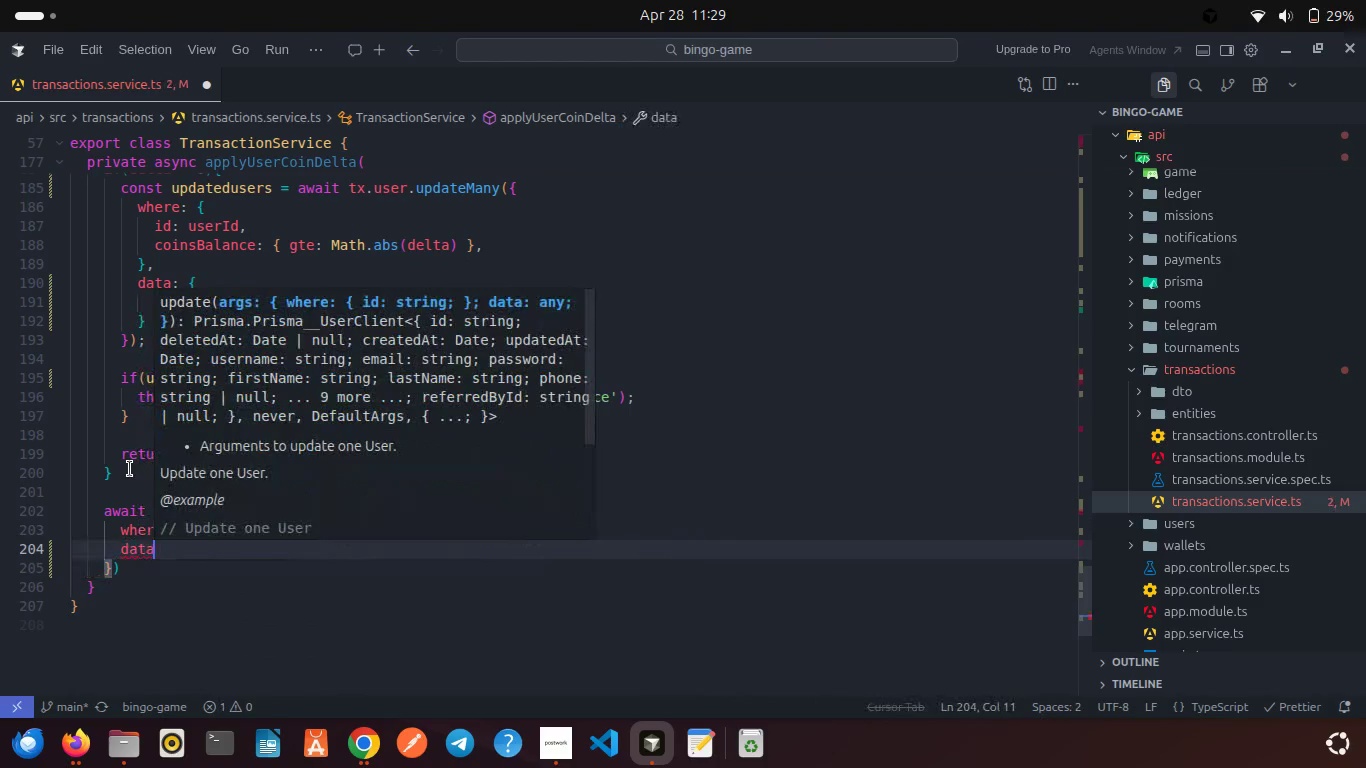 
type(: { coin)
 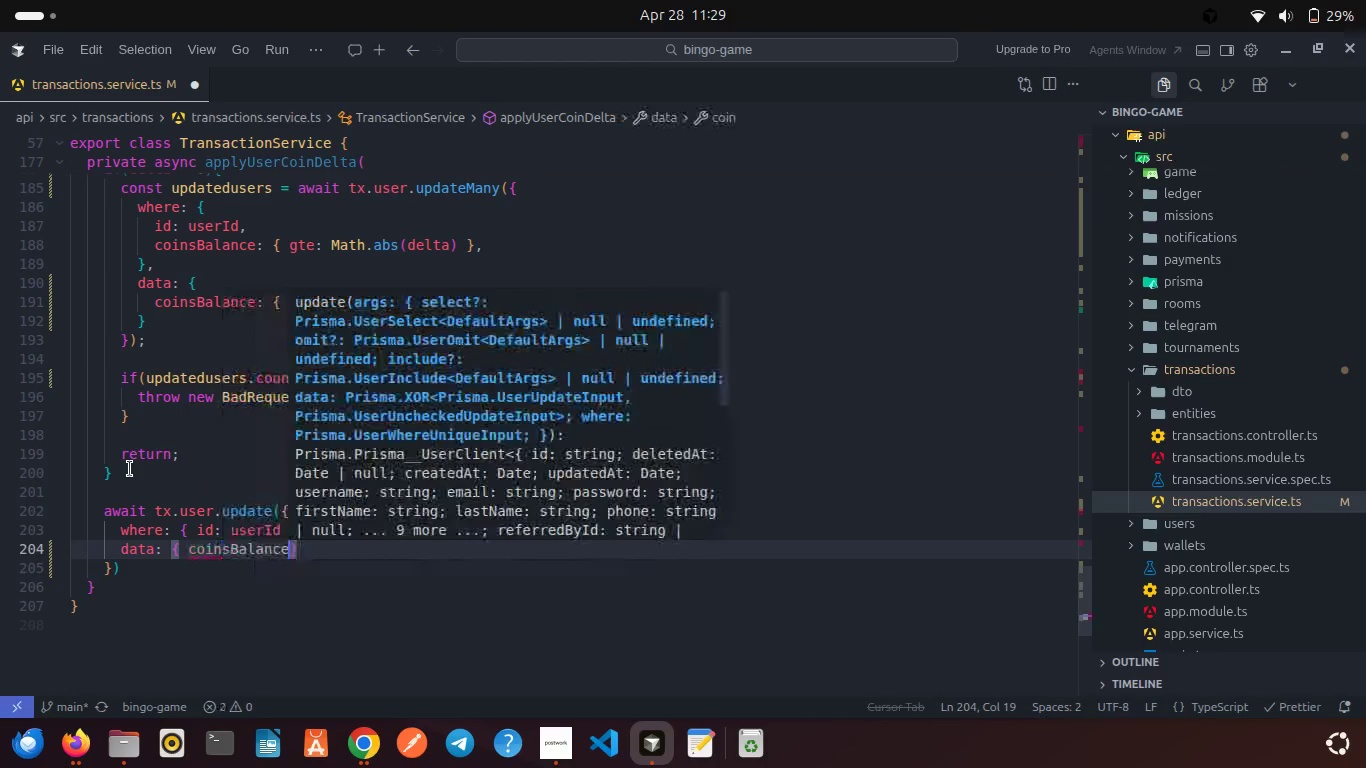 
key(Enter)
 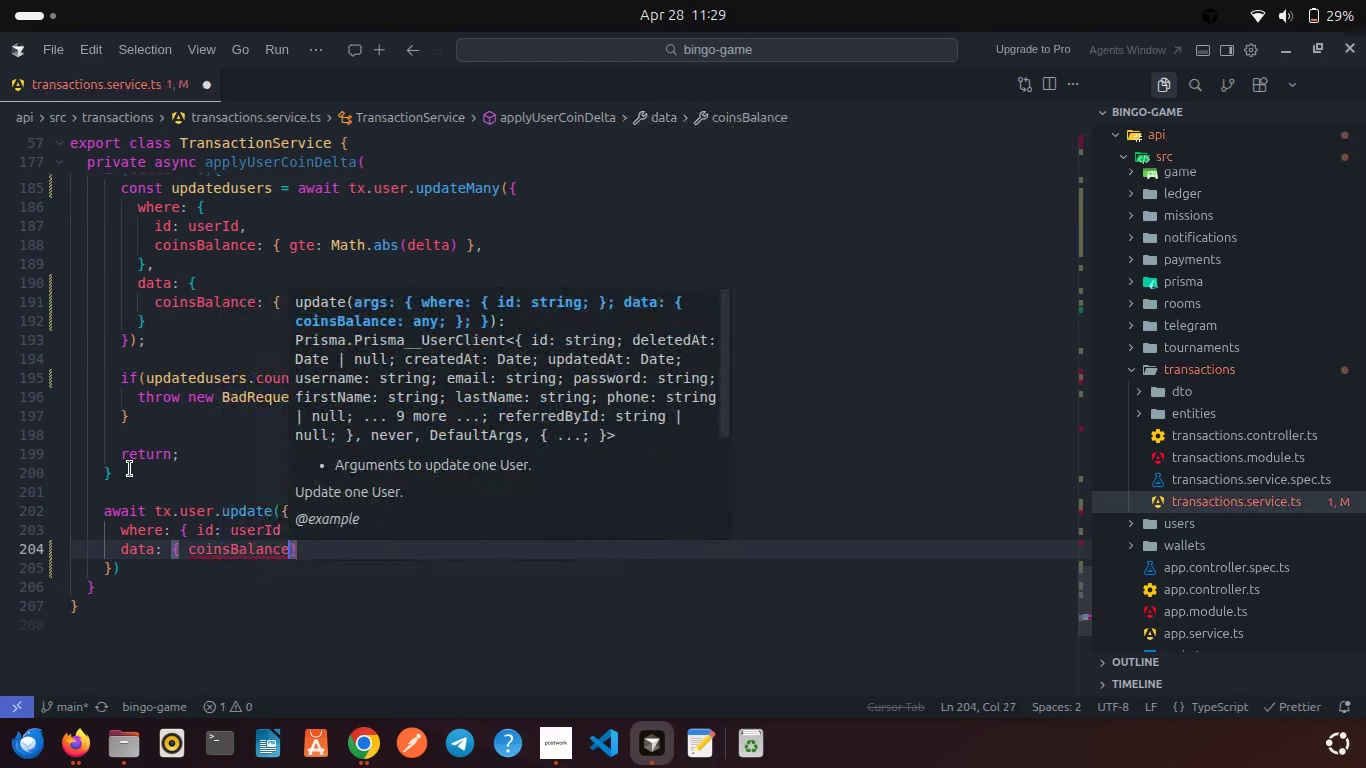 
type(: { inc)
 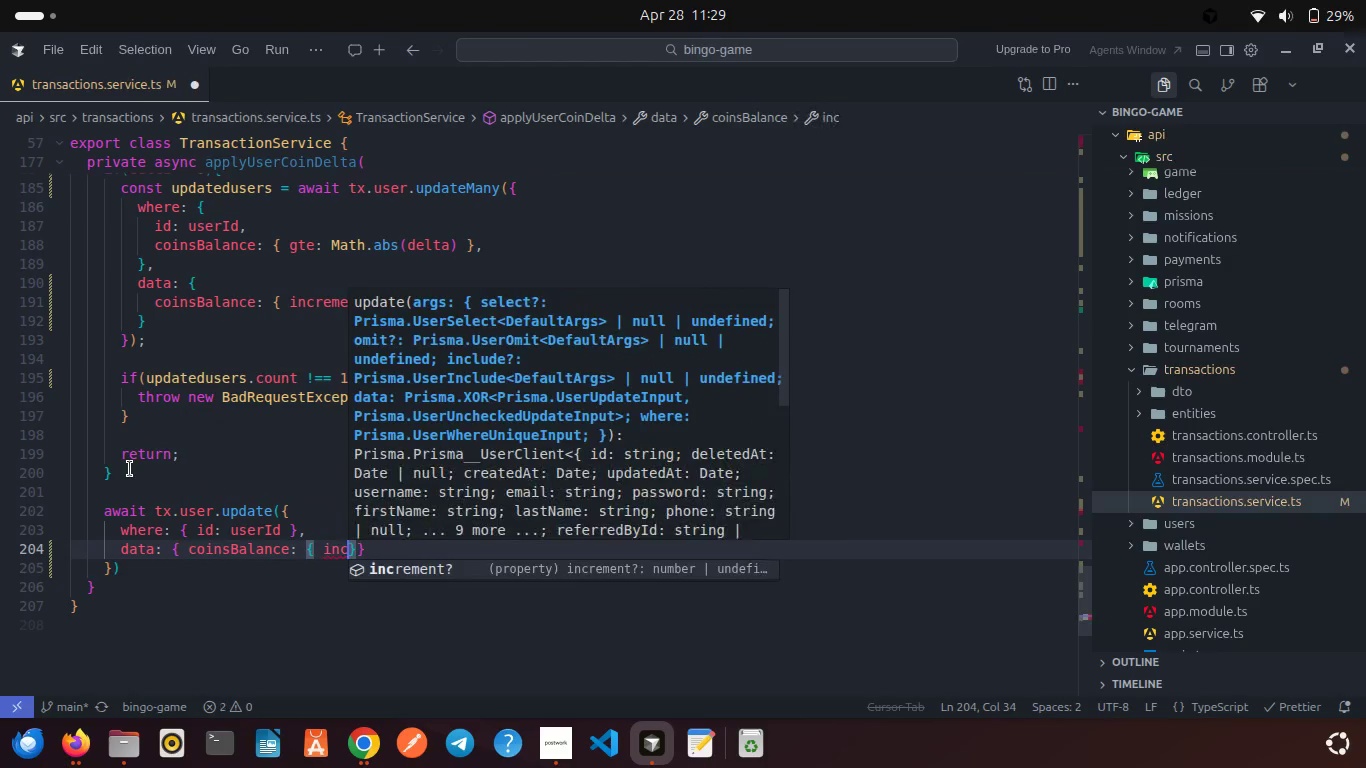 
key(Enter)
 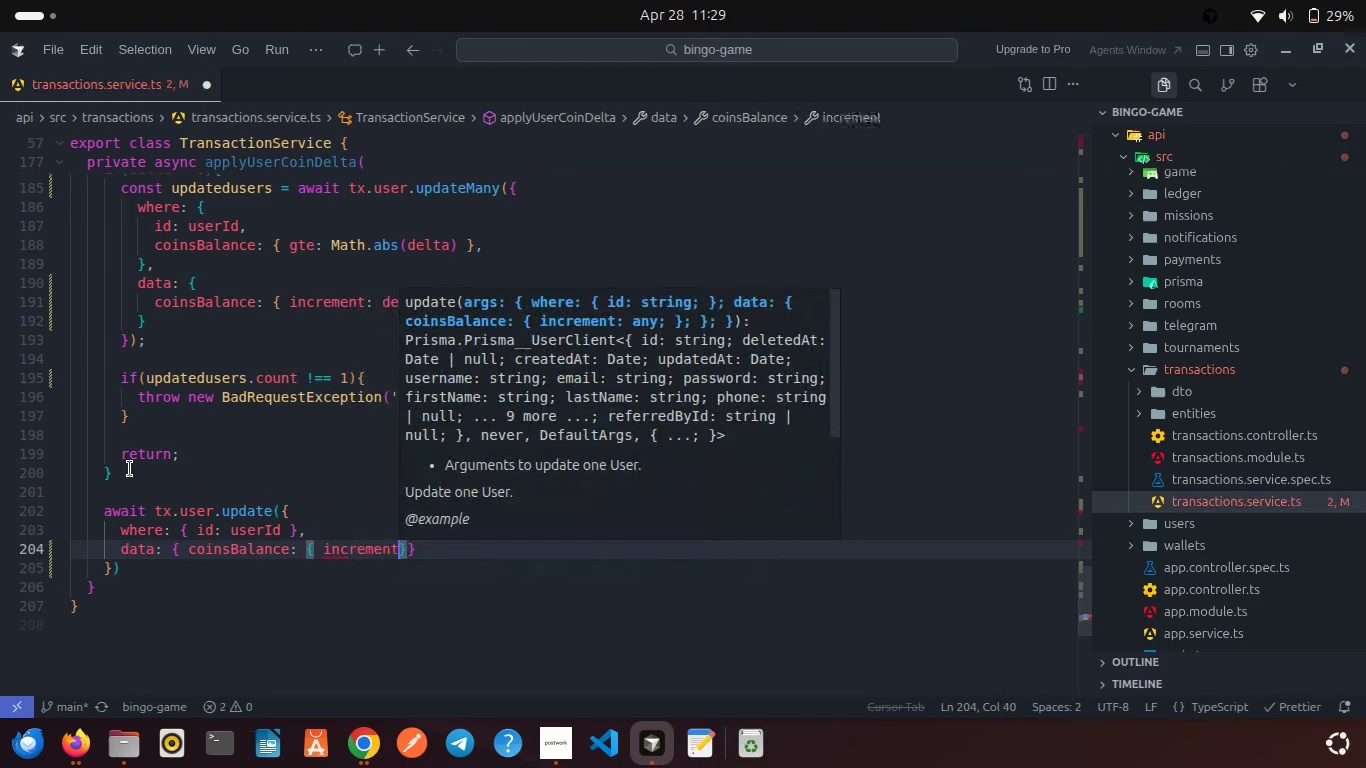 
type(: del)
 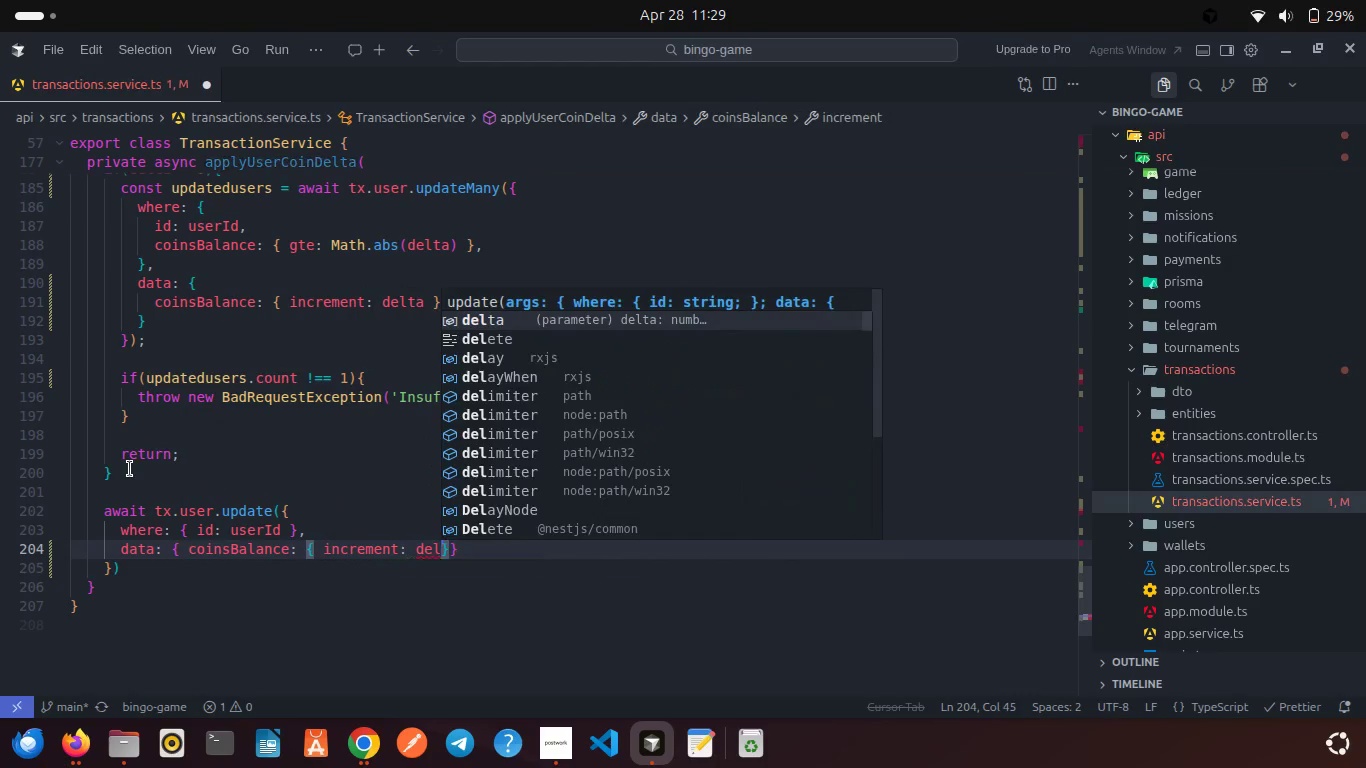 
key(Enter)
 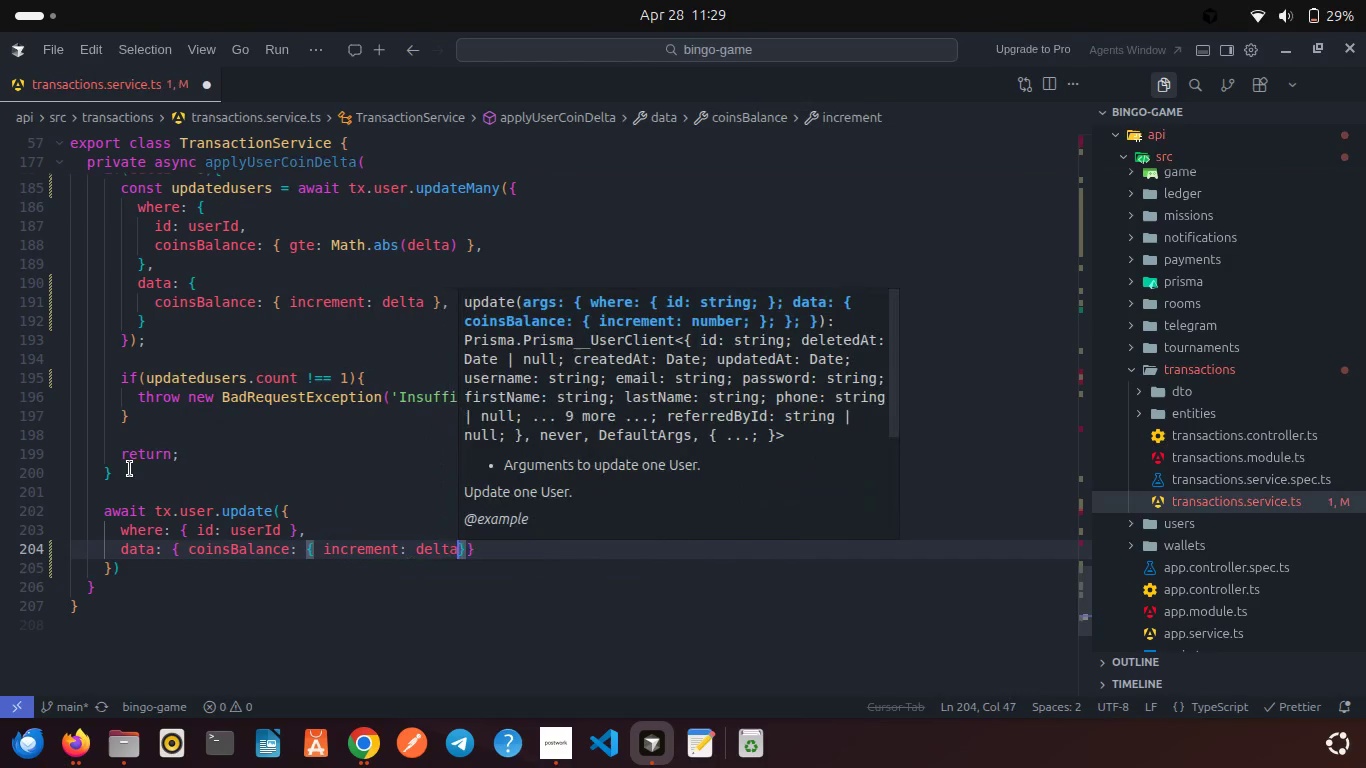 
key(Space)
 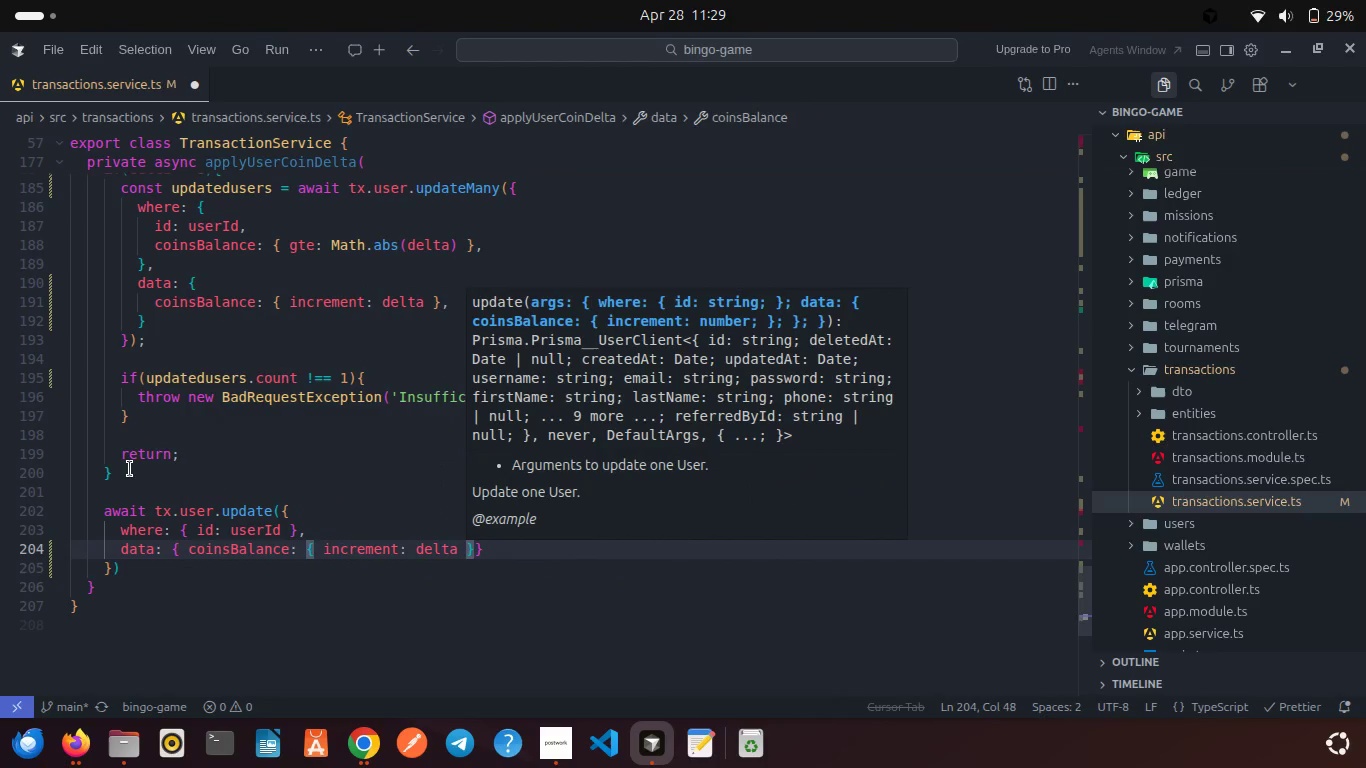 
key(ArrowRight)
 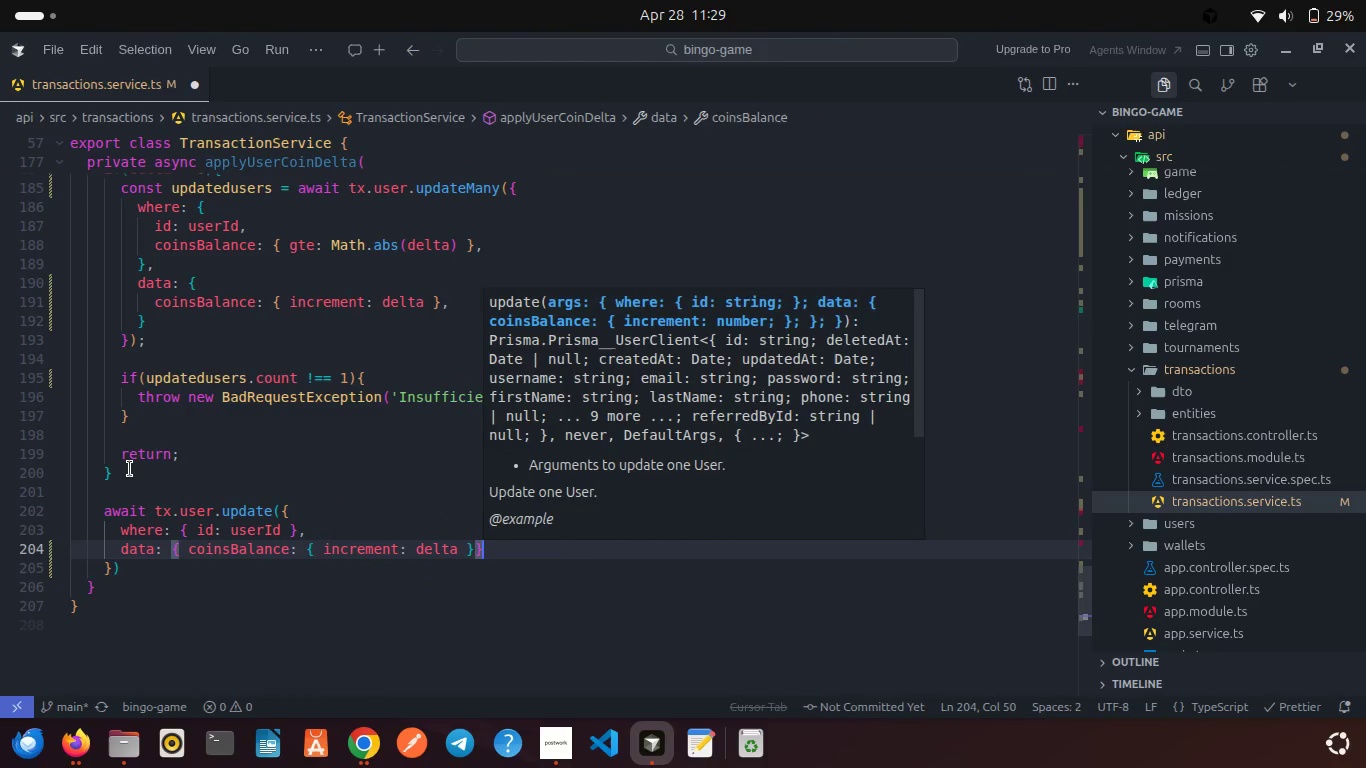 
key(ArrowRight)
 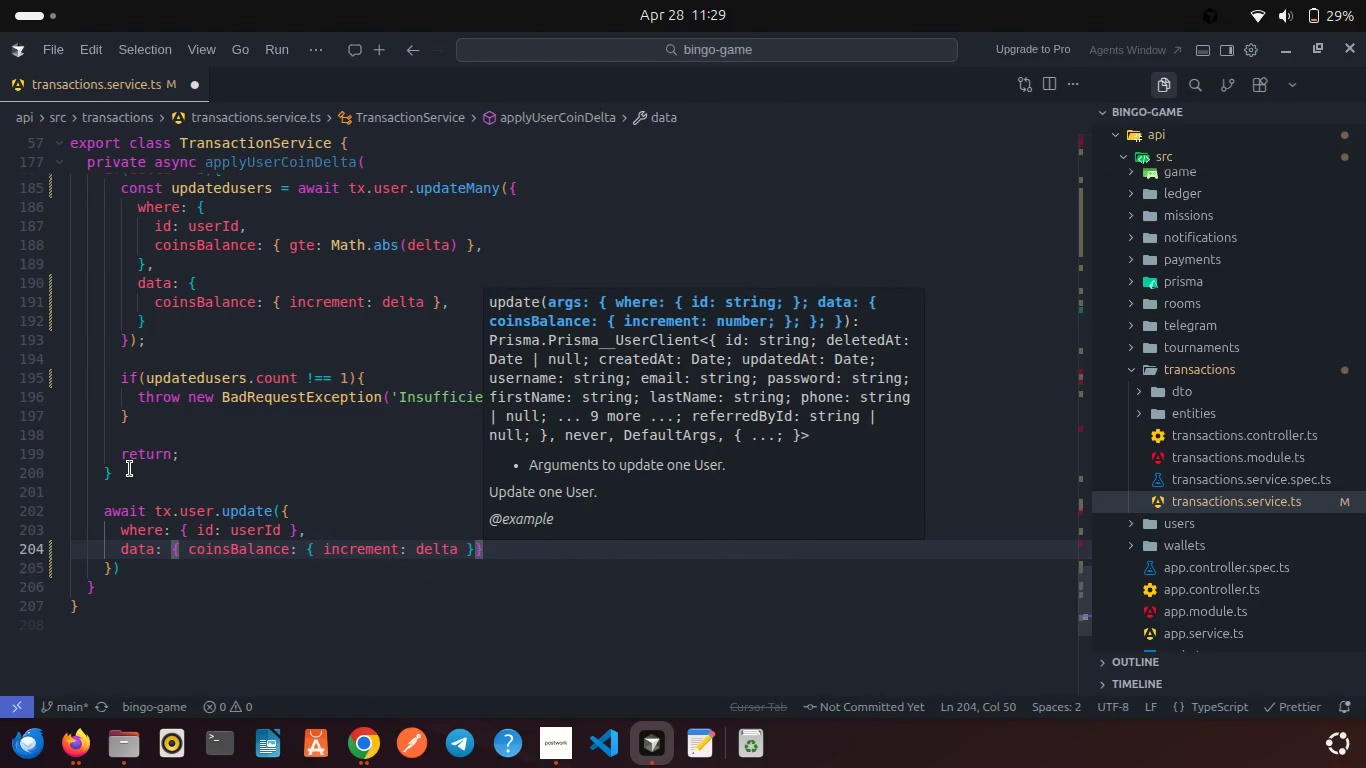 
key(Comma)
 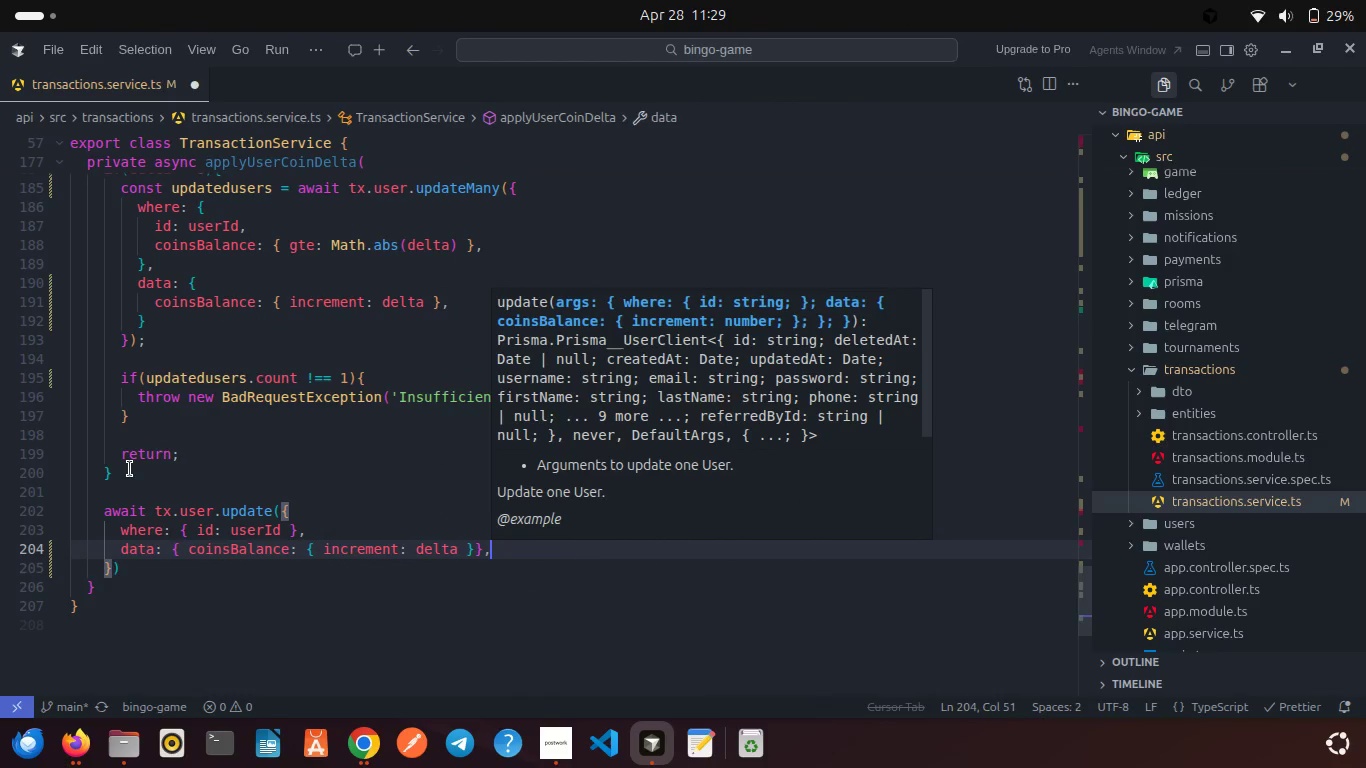 
key(Control+S)
 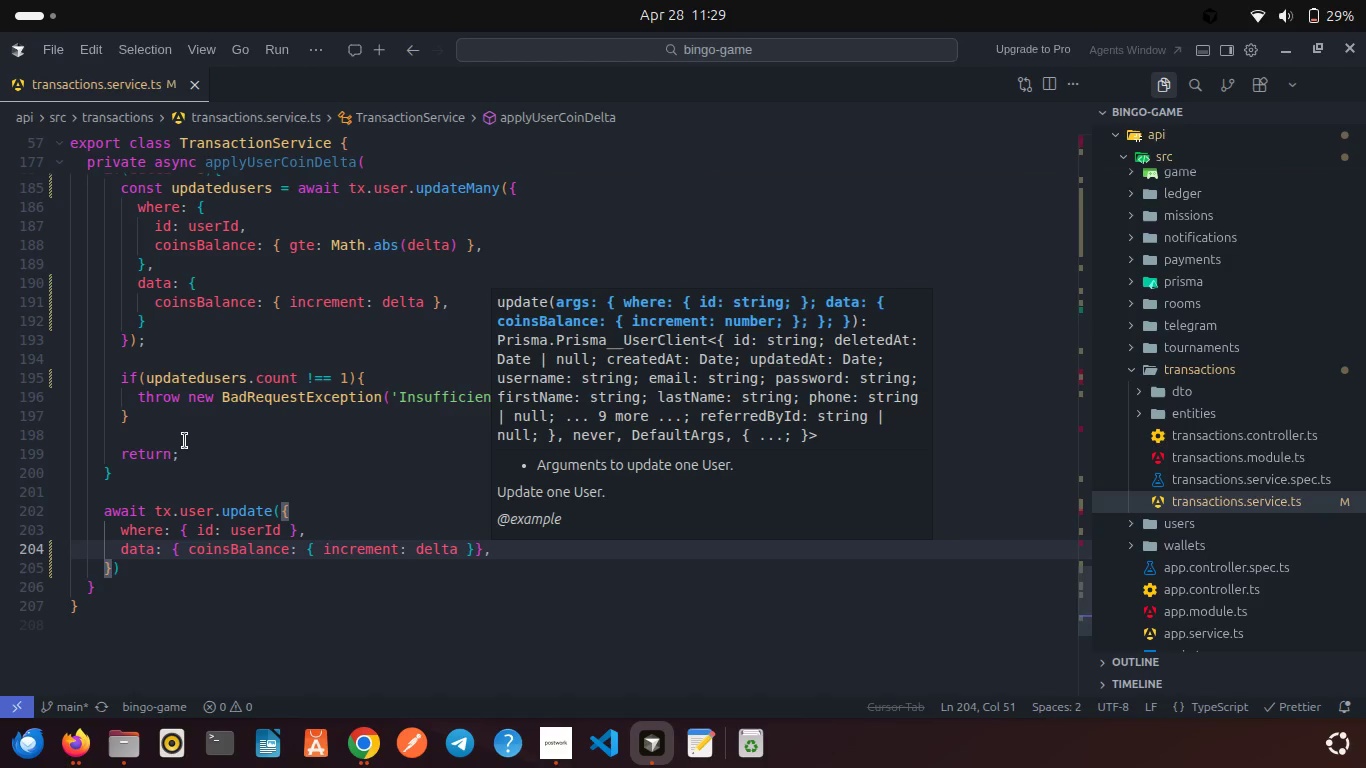 
left_click([200, 438])
 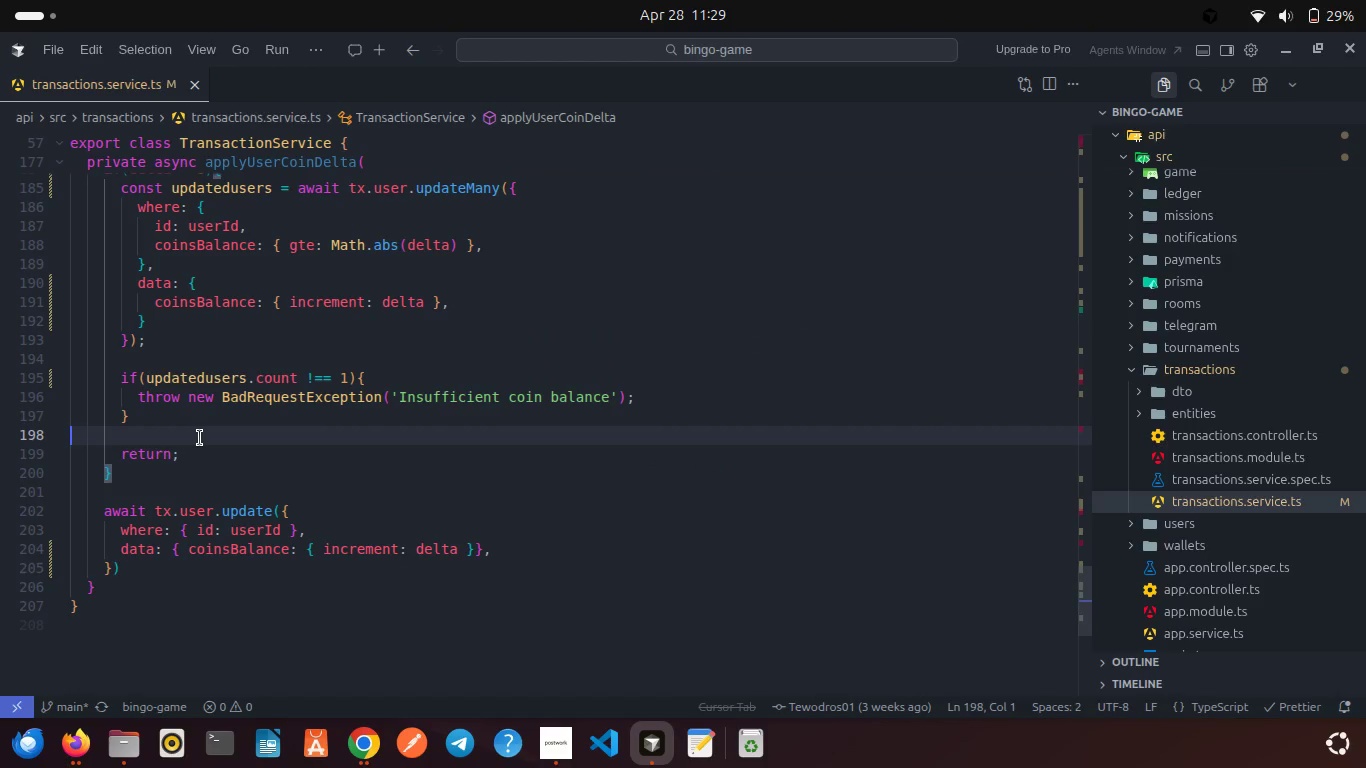 
wait(8.08)
 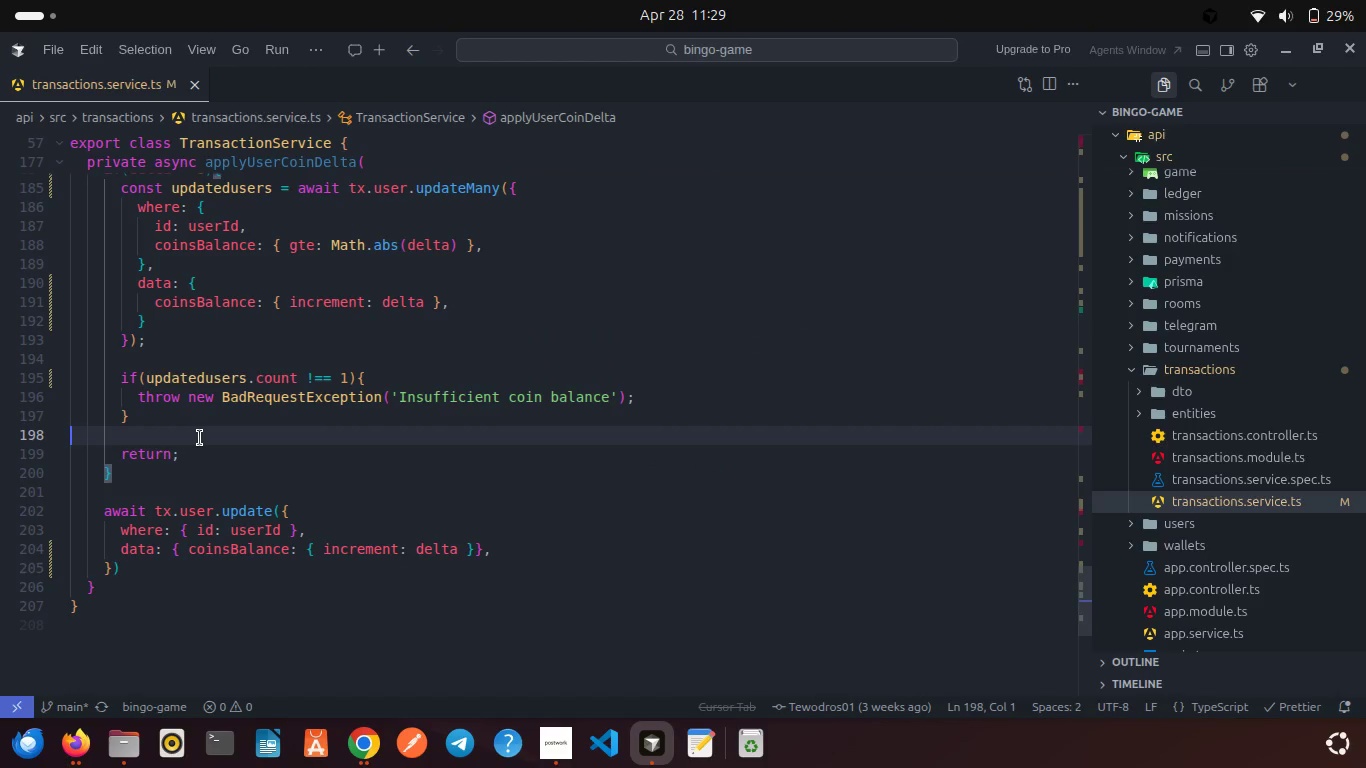 
scroll: coordinate [200, 438], scroll_direction: up, amount: 14.0
 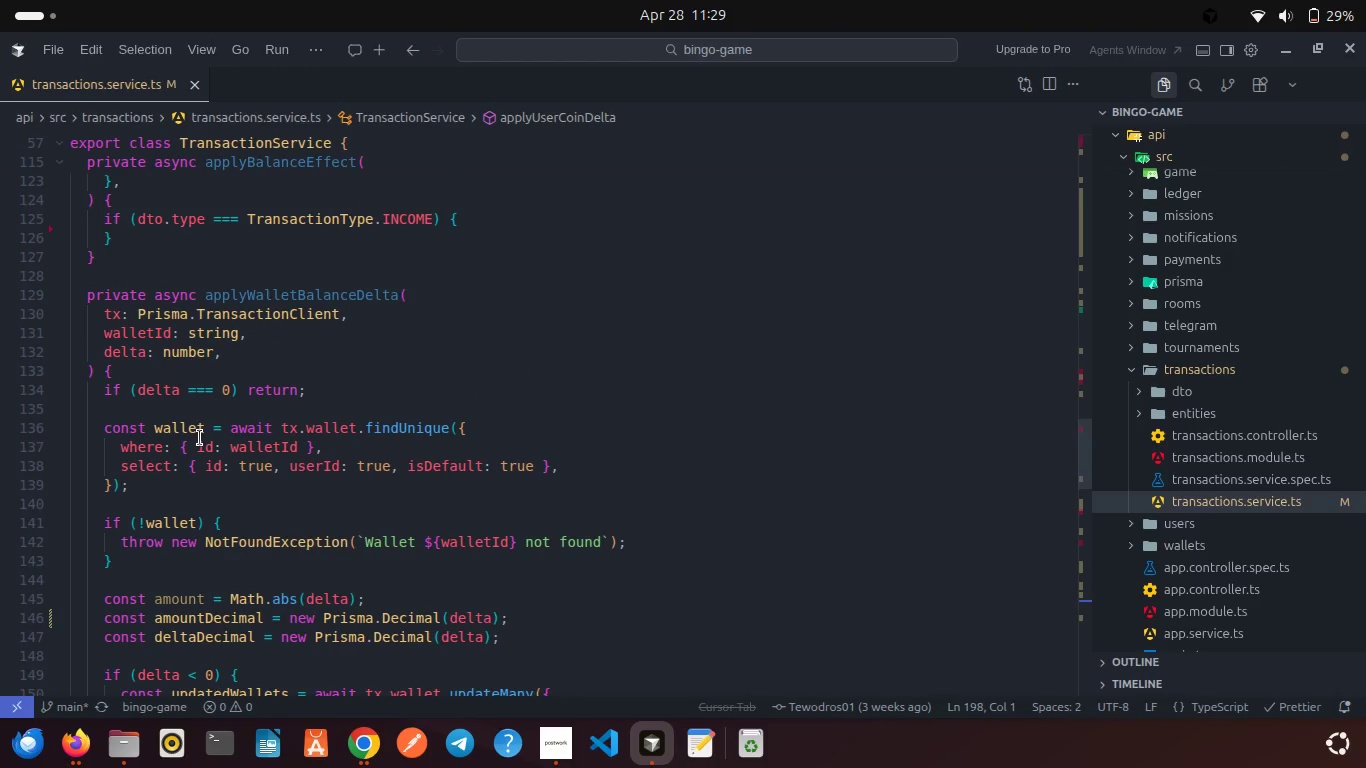 
scroll: coordinate [200, 438], scroll_direction: up, amount: 2.0
 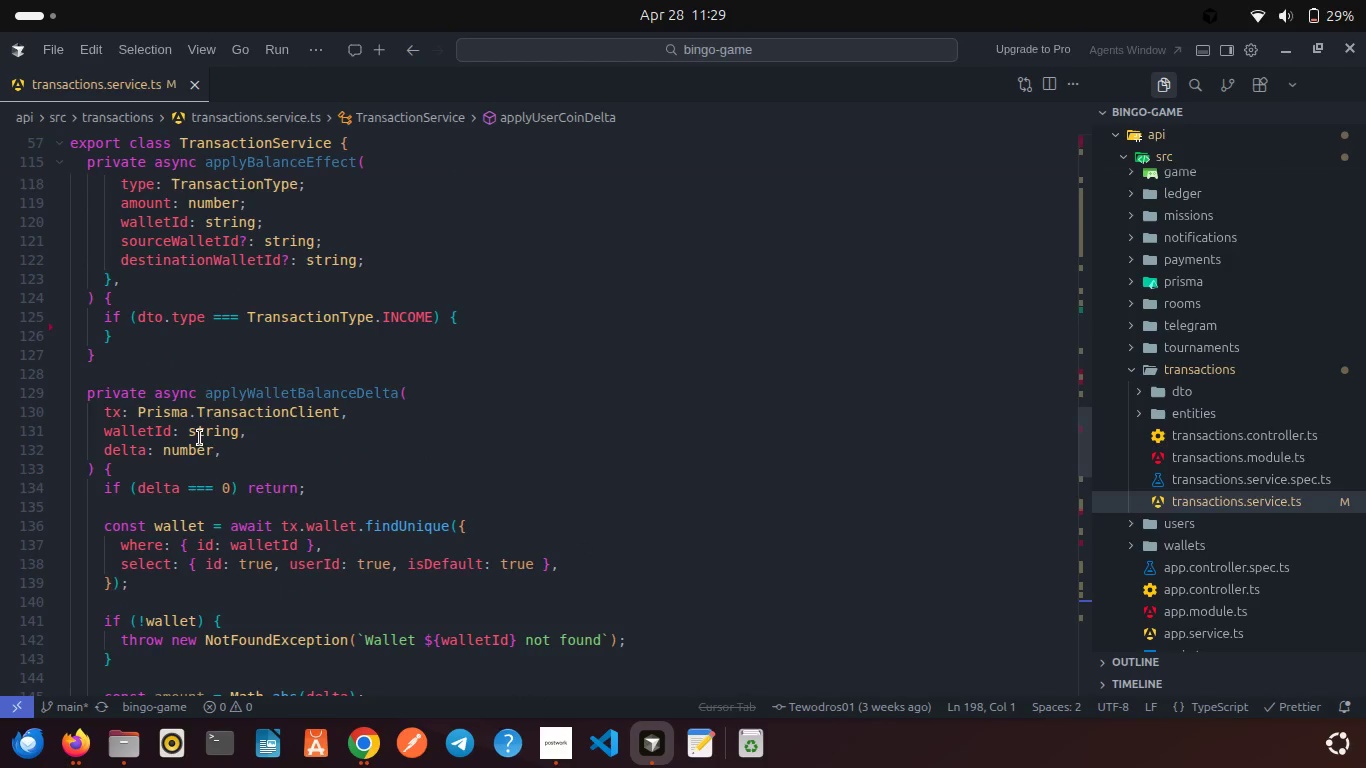 
scroll: coordinate [200, 438], scroll_direction: down, amount: 5.0
 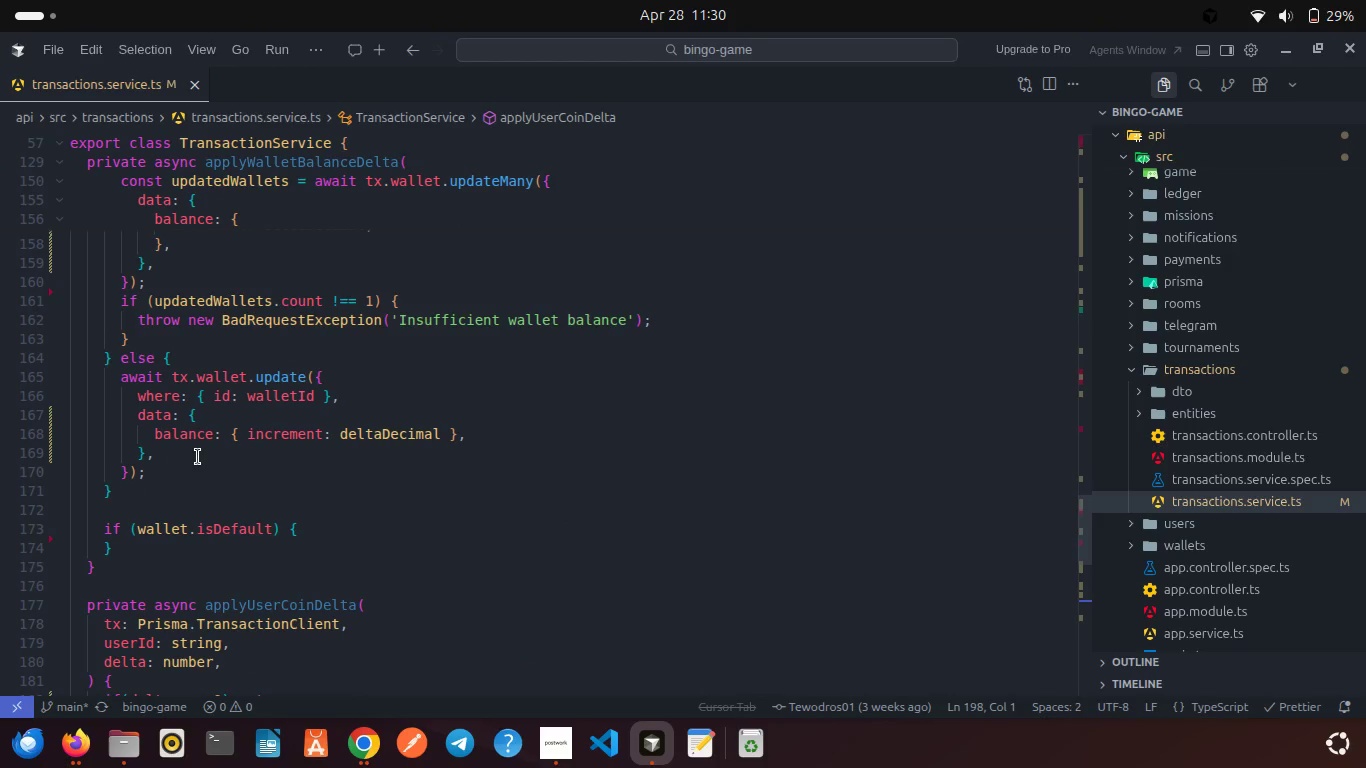 
scroll: coordinate [198, 457], scroll_direction: up, amount: 2.0
 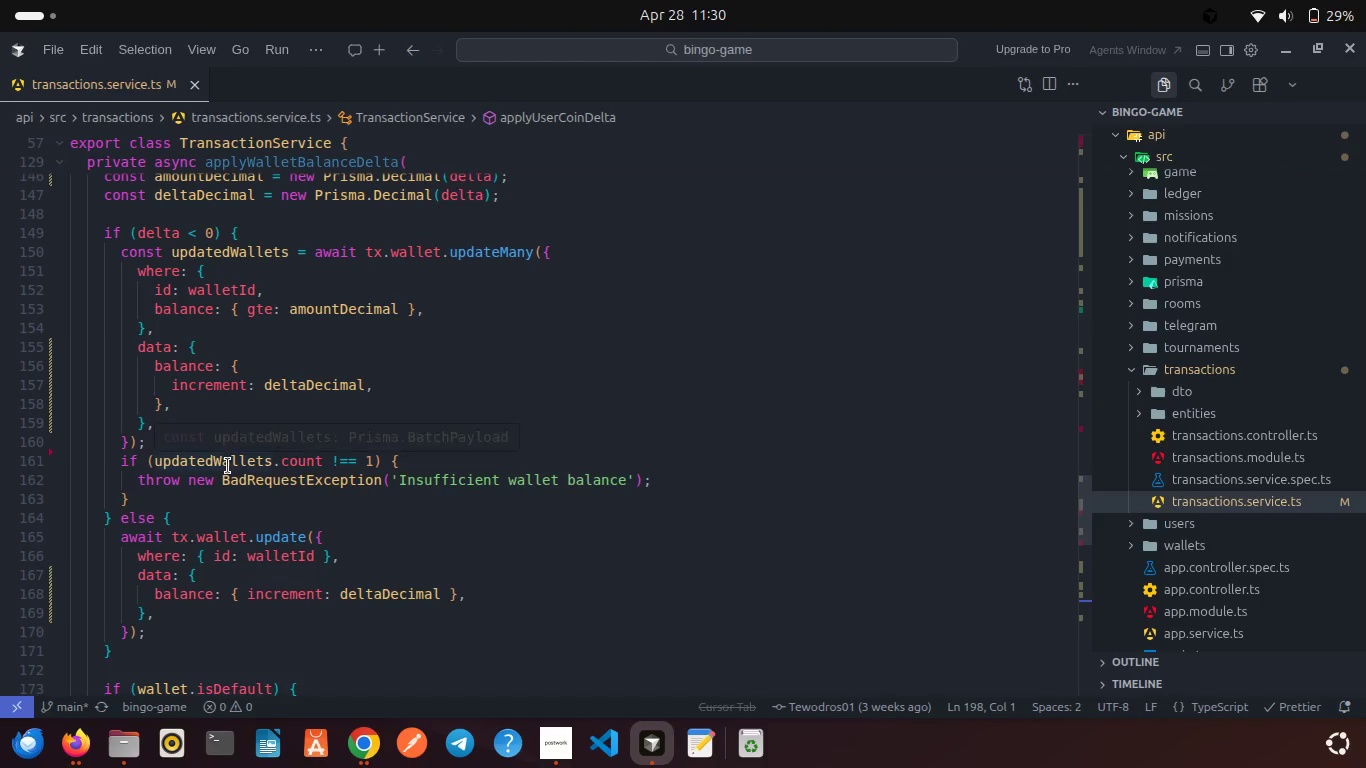 
scroll: coordinate [228, 466], scroll_direction: down, amount: 1.0
 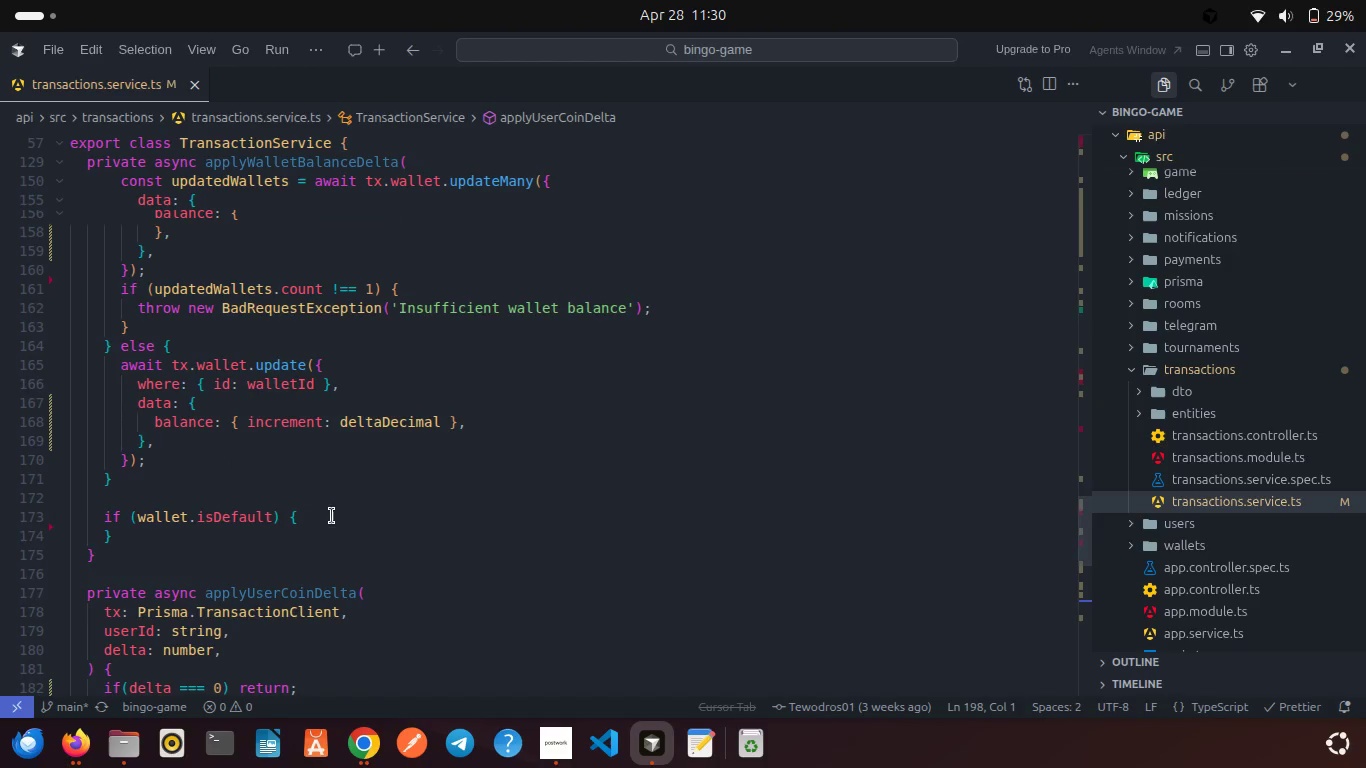 
left_click([325, 514])
 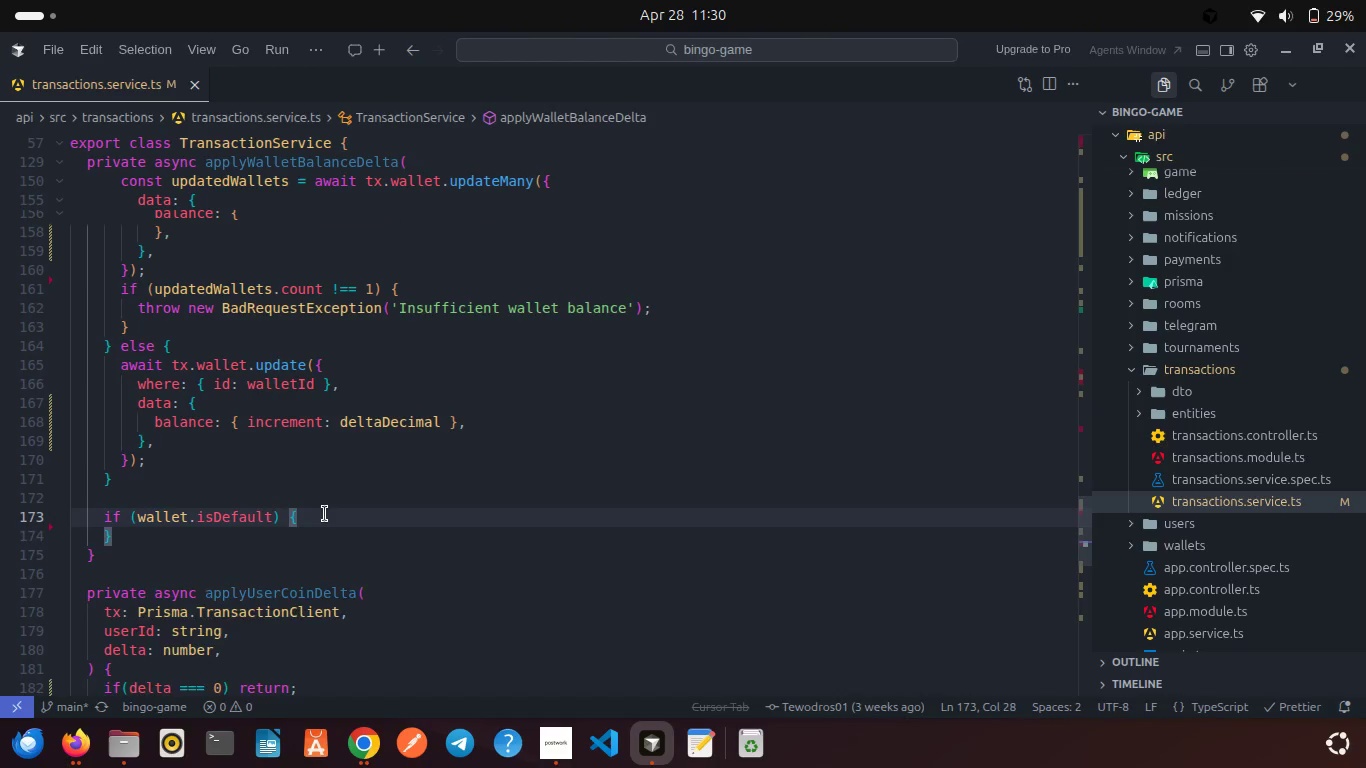 
key(Enter)
 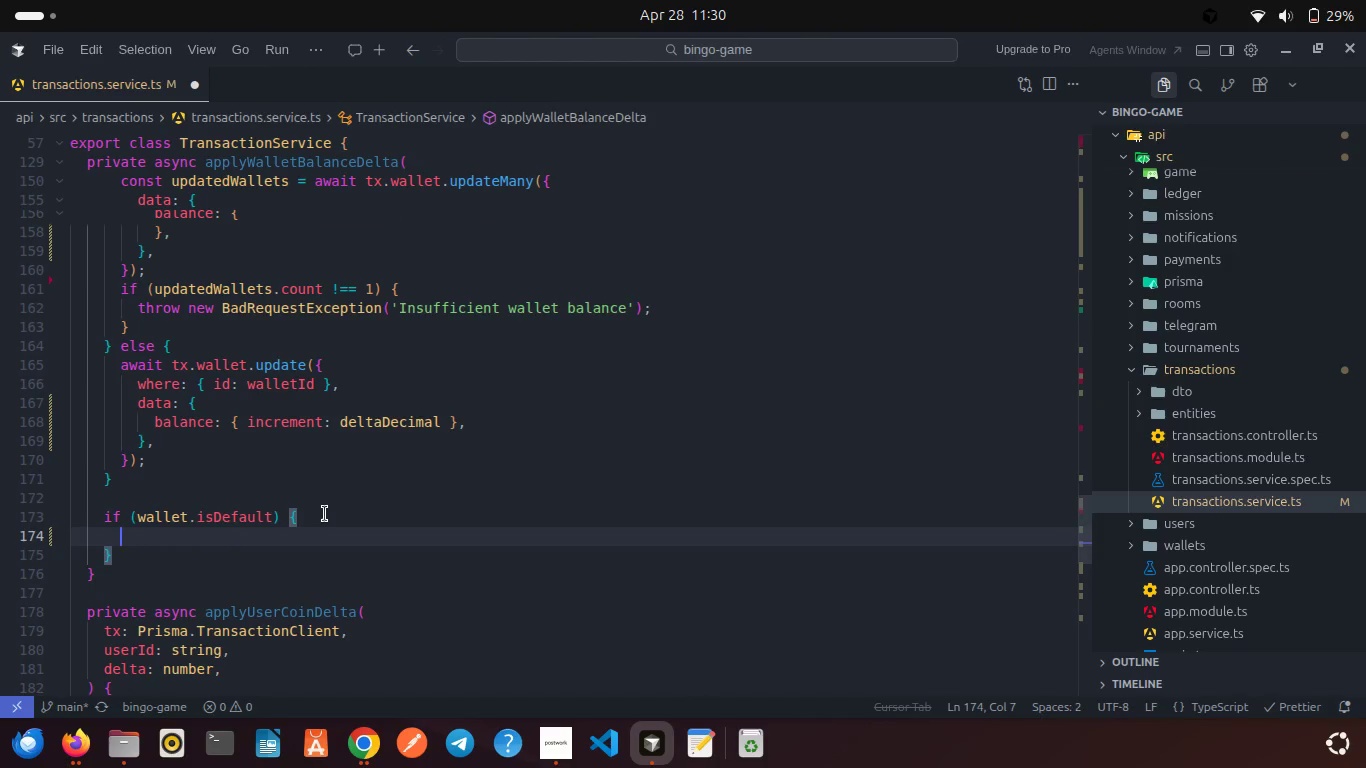 
type(awa)
 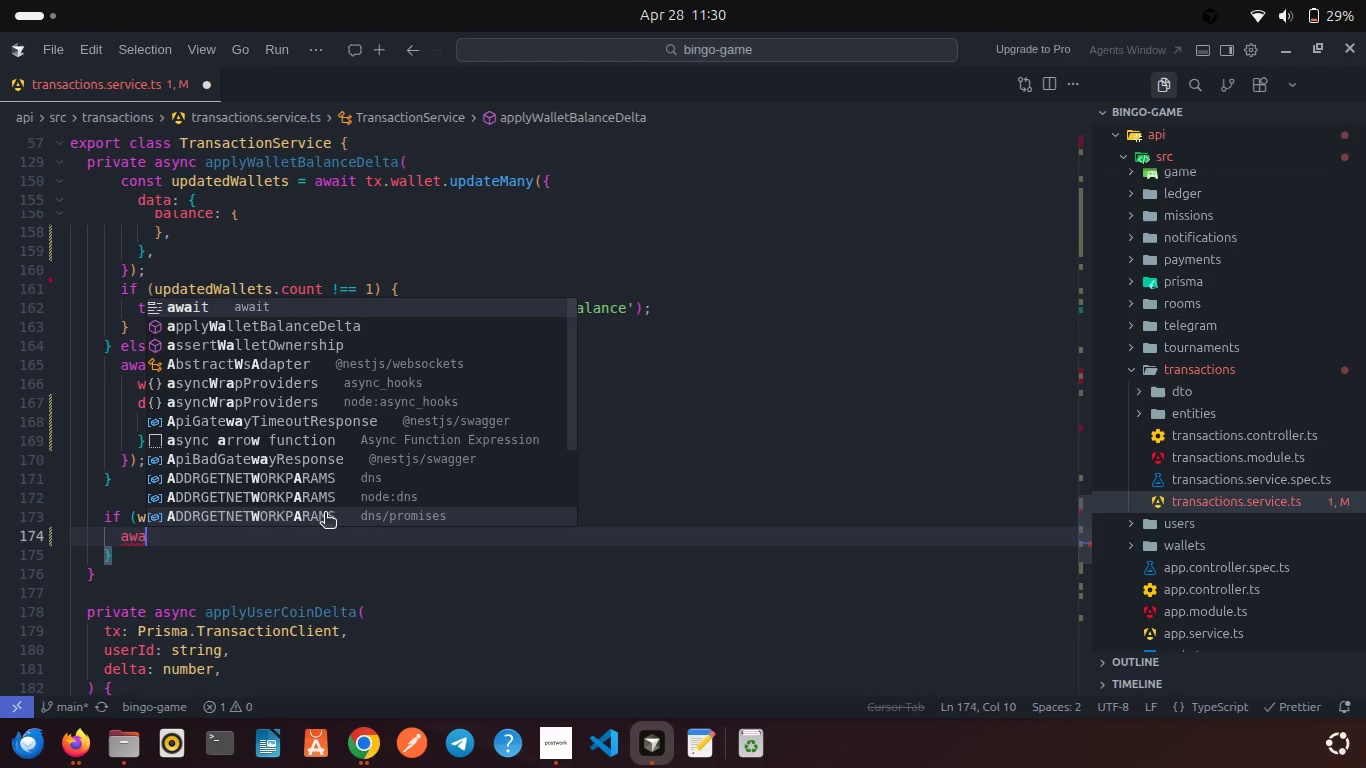 
key(Enter)
 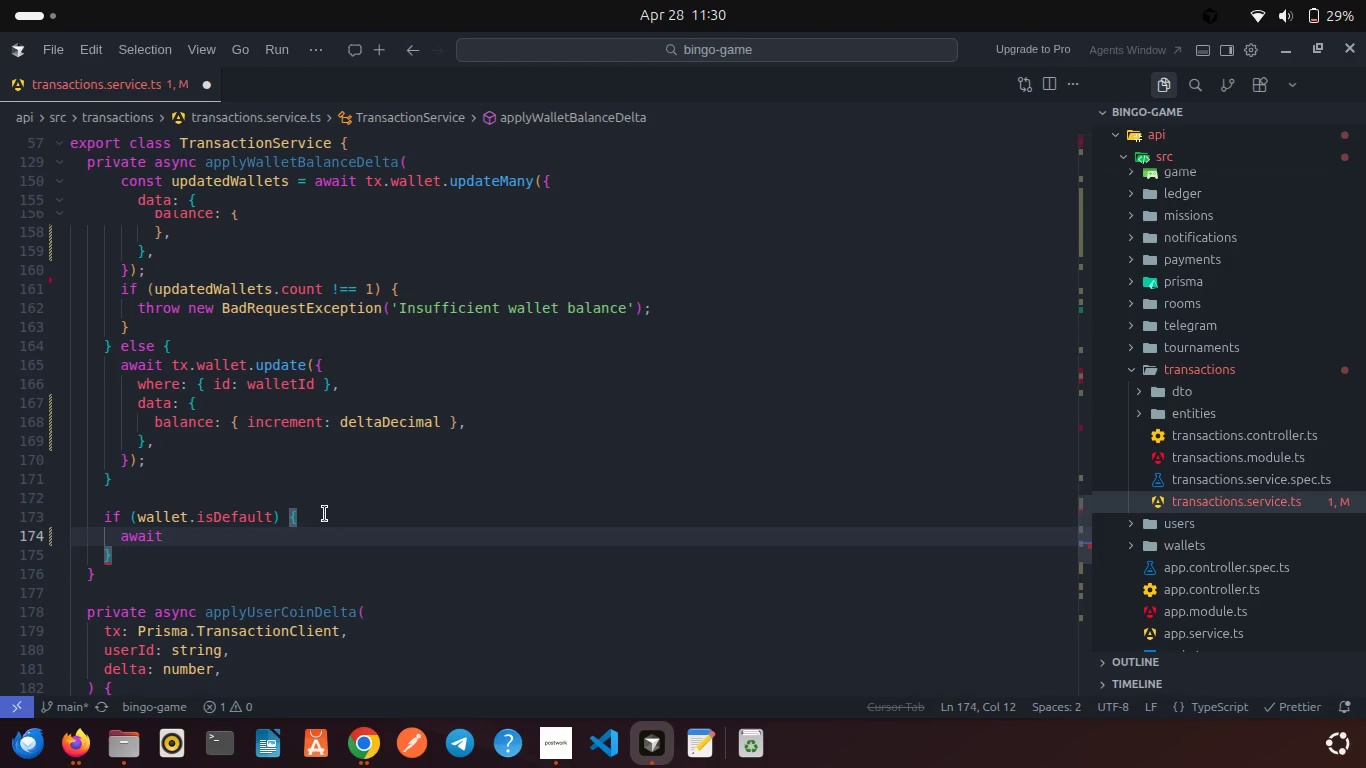 
type( th)
 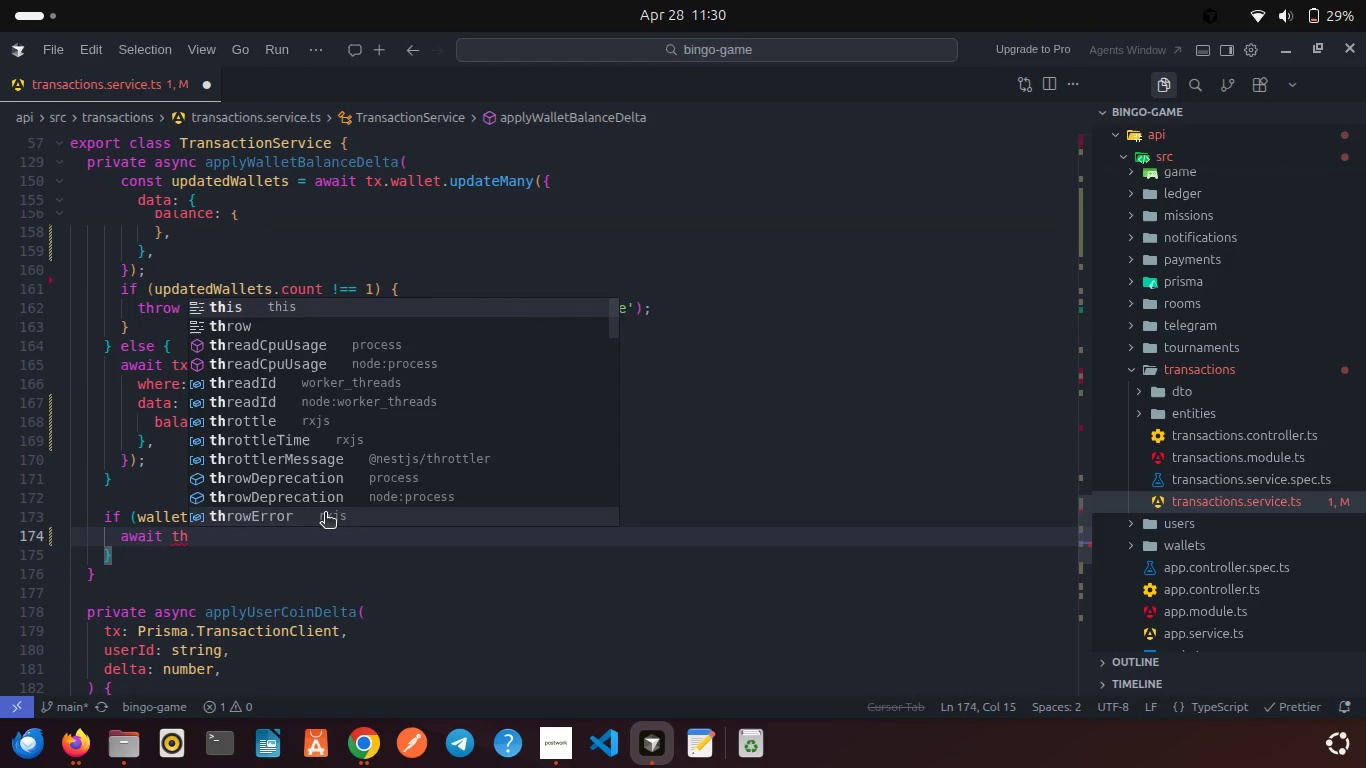 
key(Enter)
 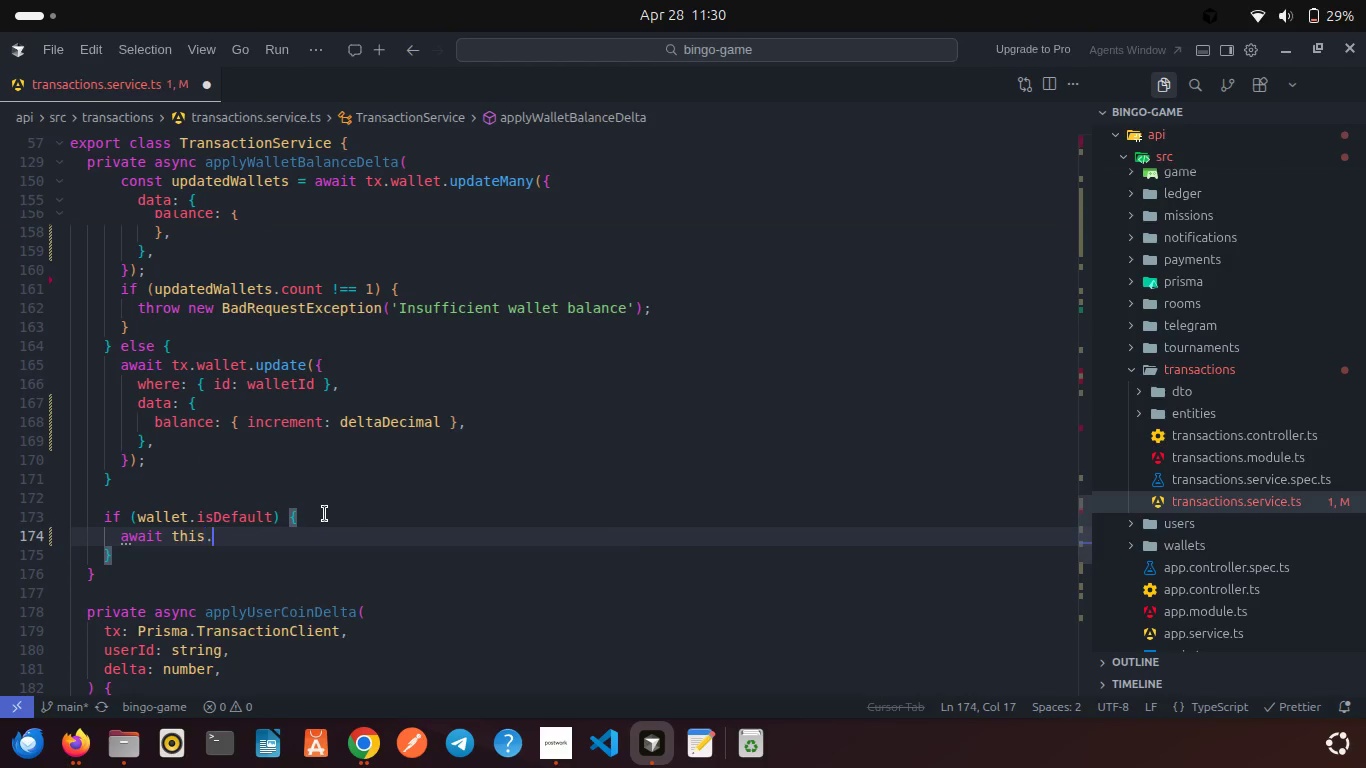 
key(Period)
 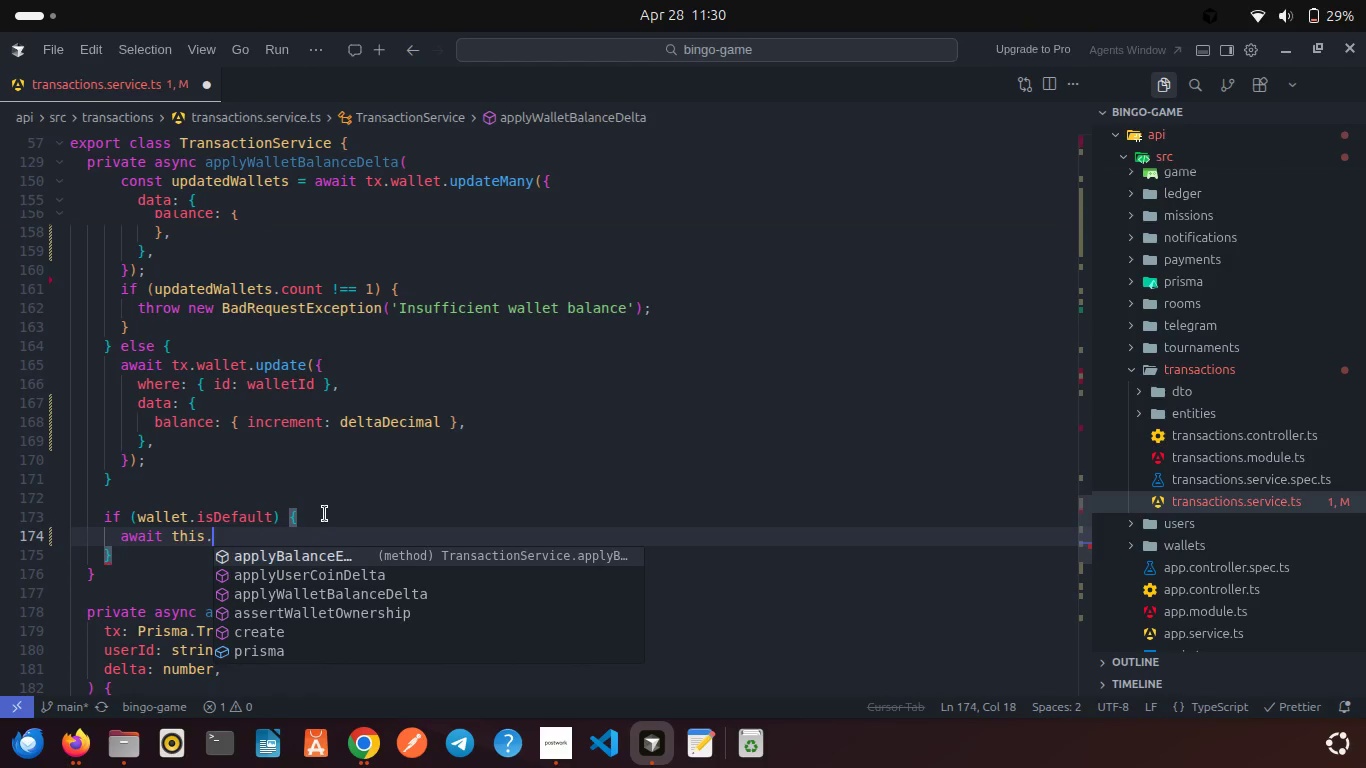 
key(Enter)
 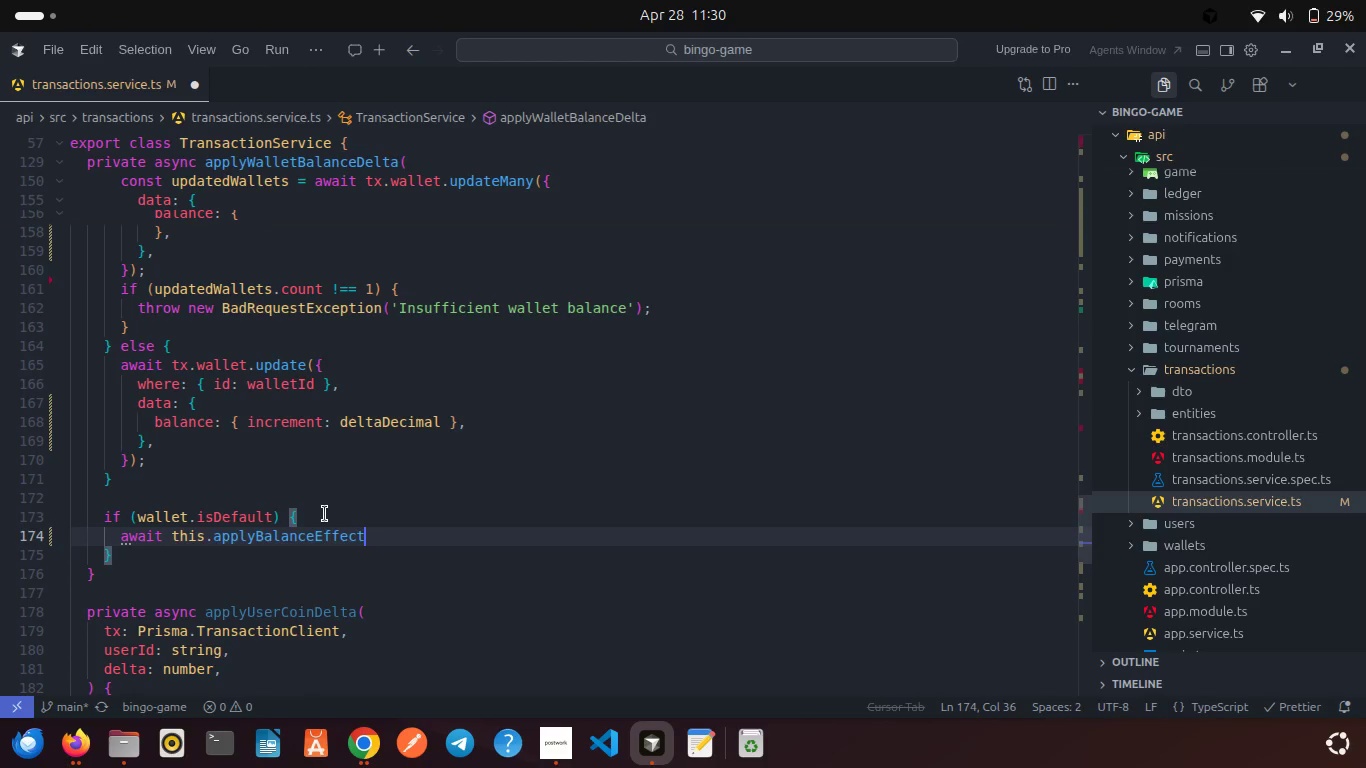 
key(Backspace)
 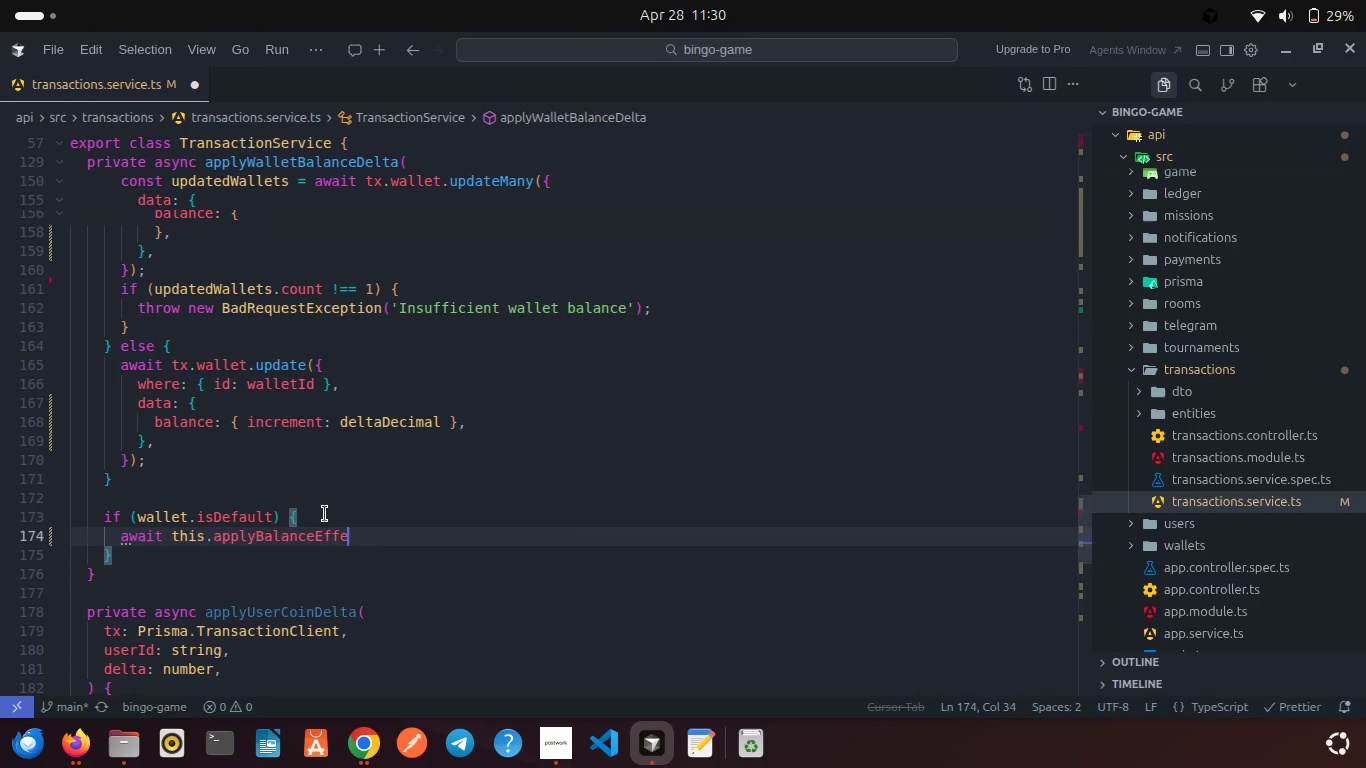 
key(Backspace)
 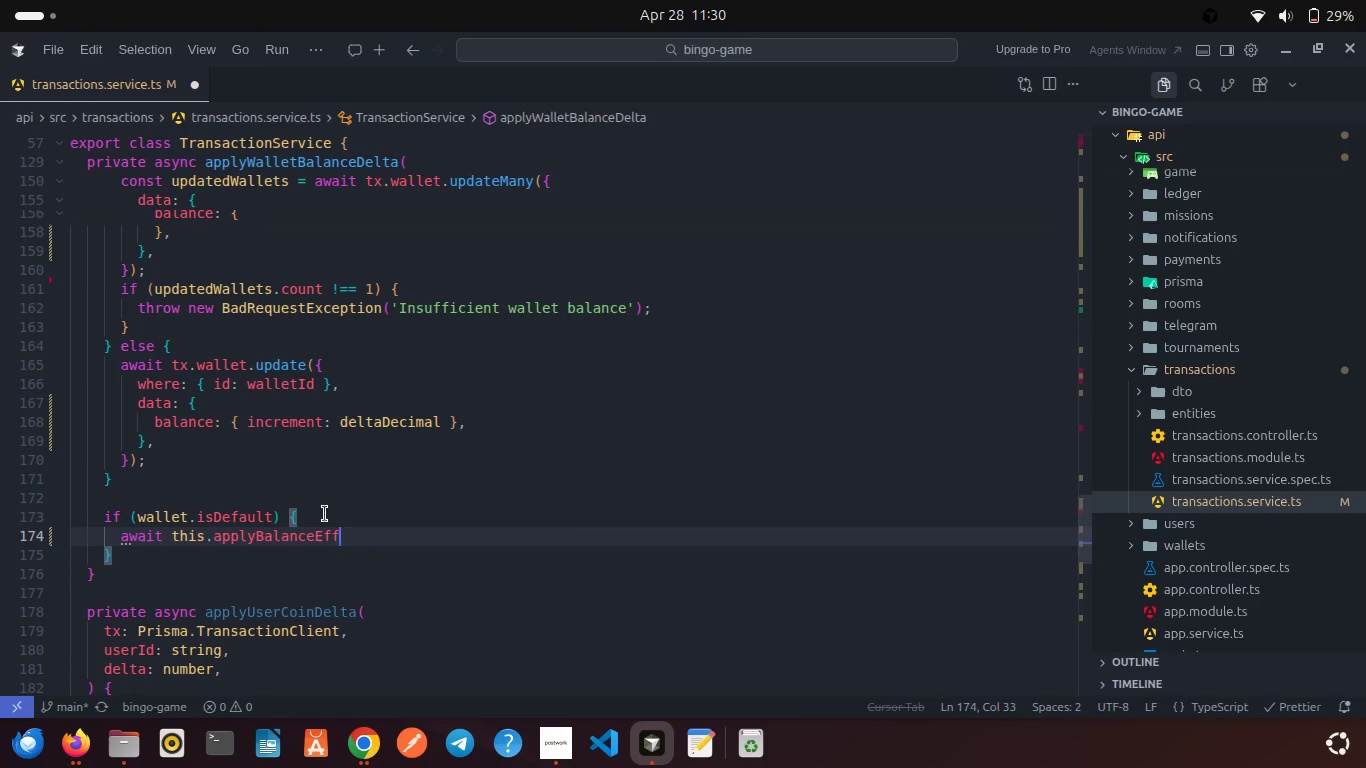 
key(Backspace)
 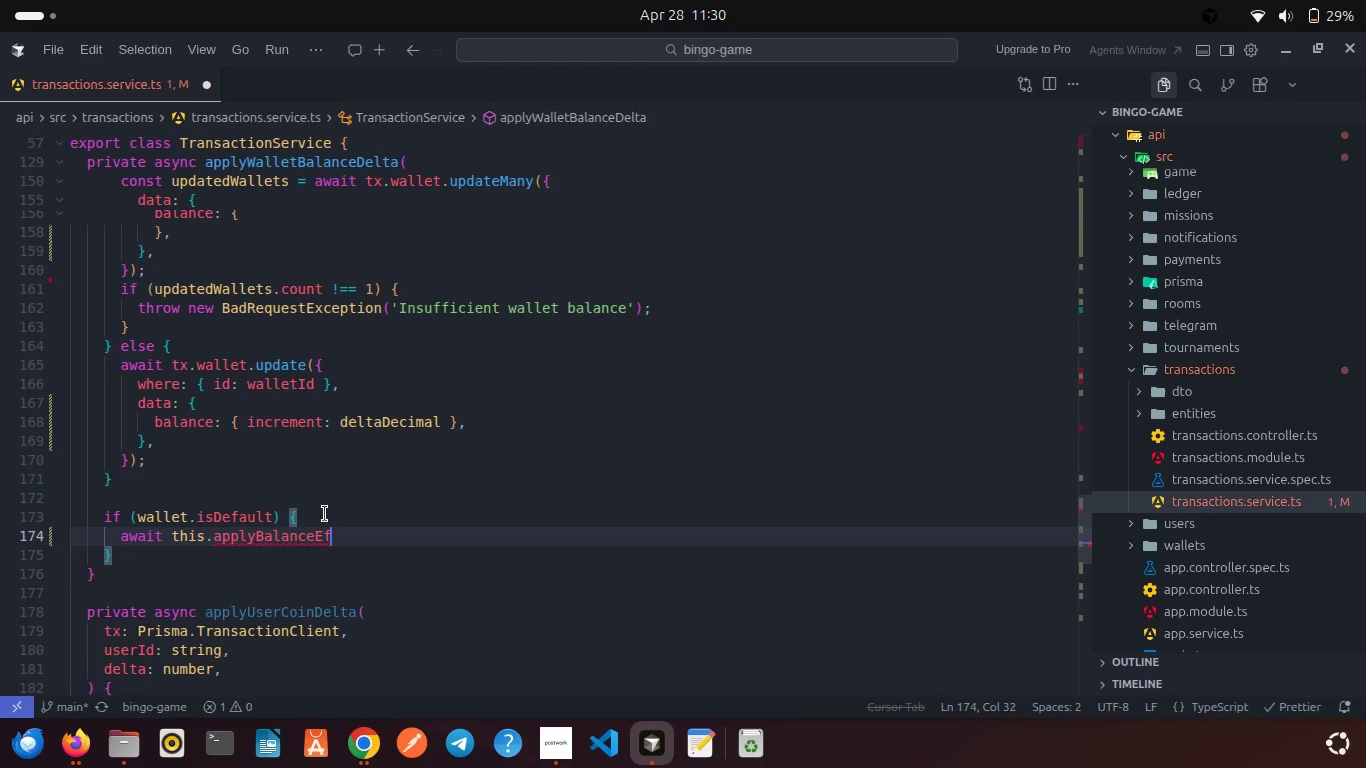 
key(Backspace)
 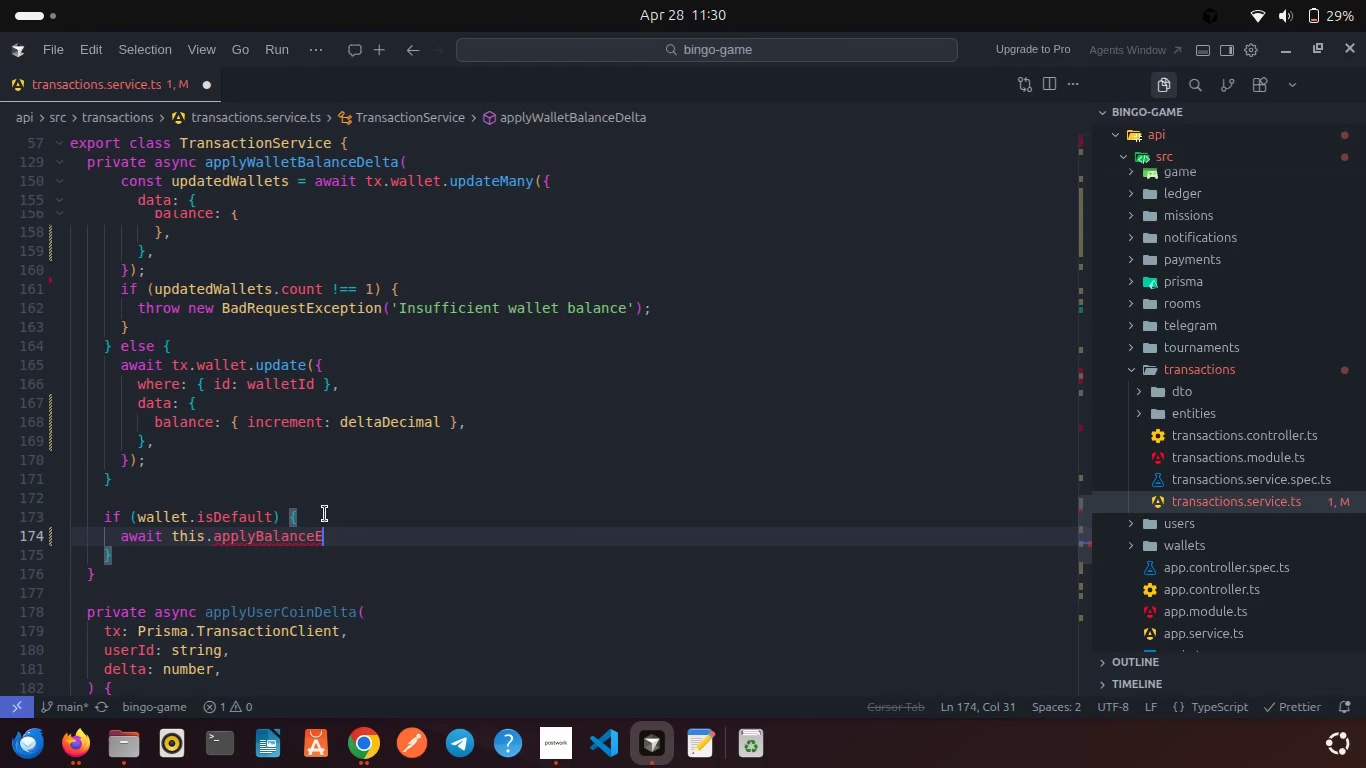 
key(Backspace)
 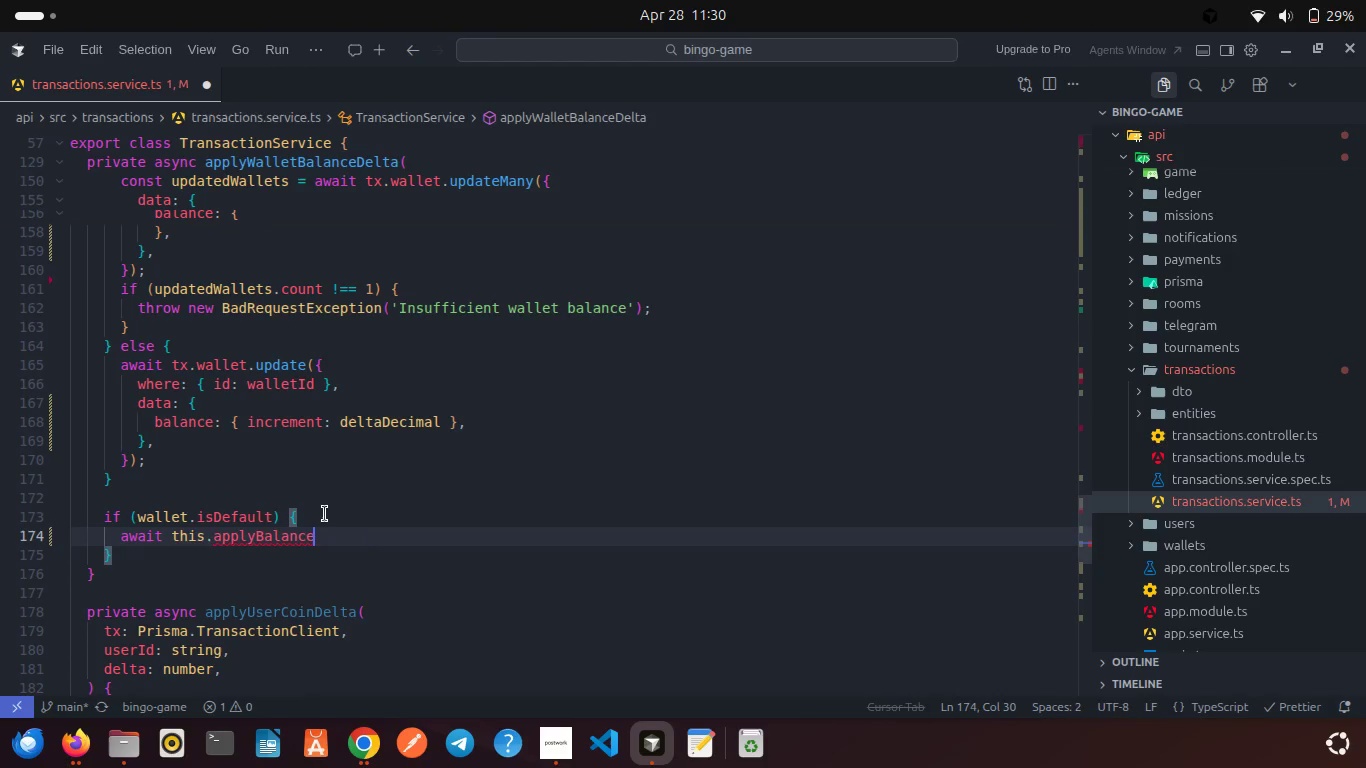 
key(Backspace)
 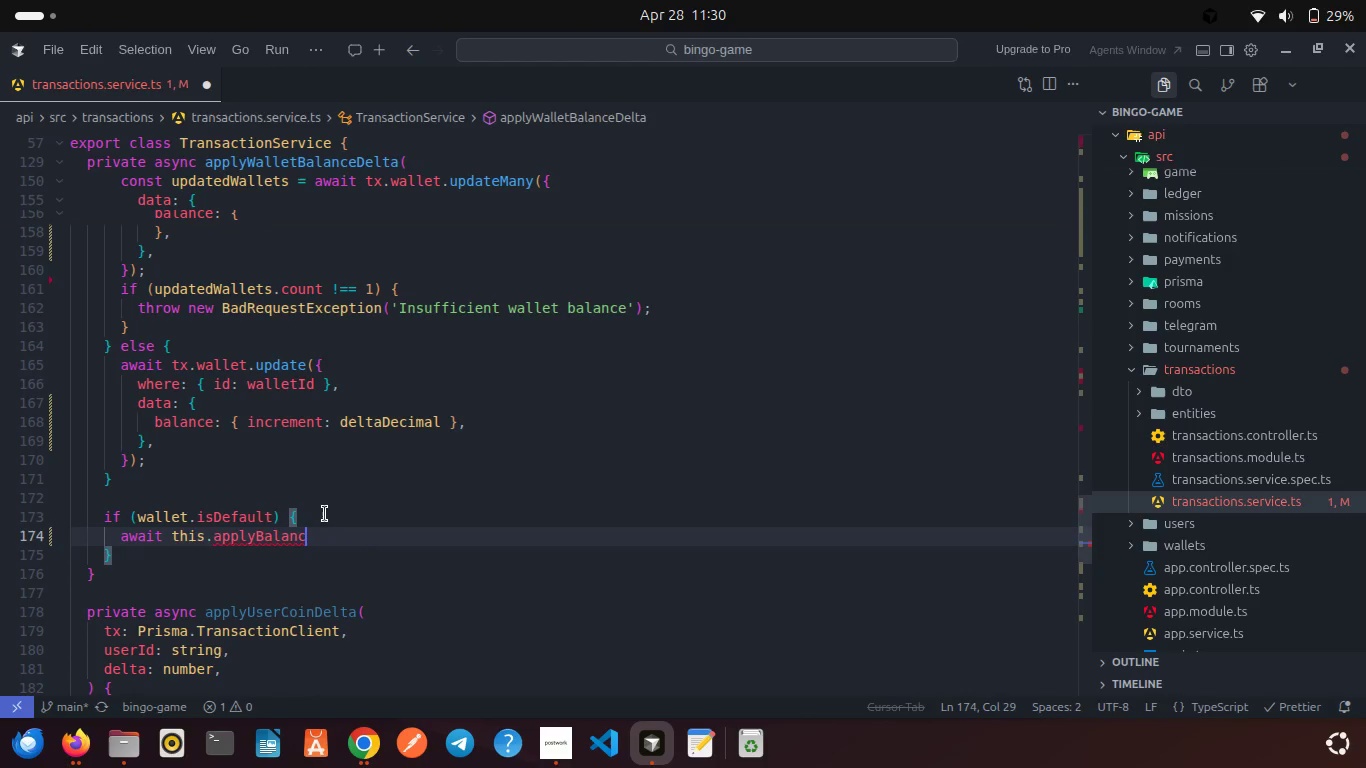 
key(Backspace)
 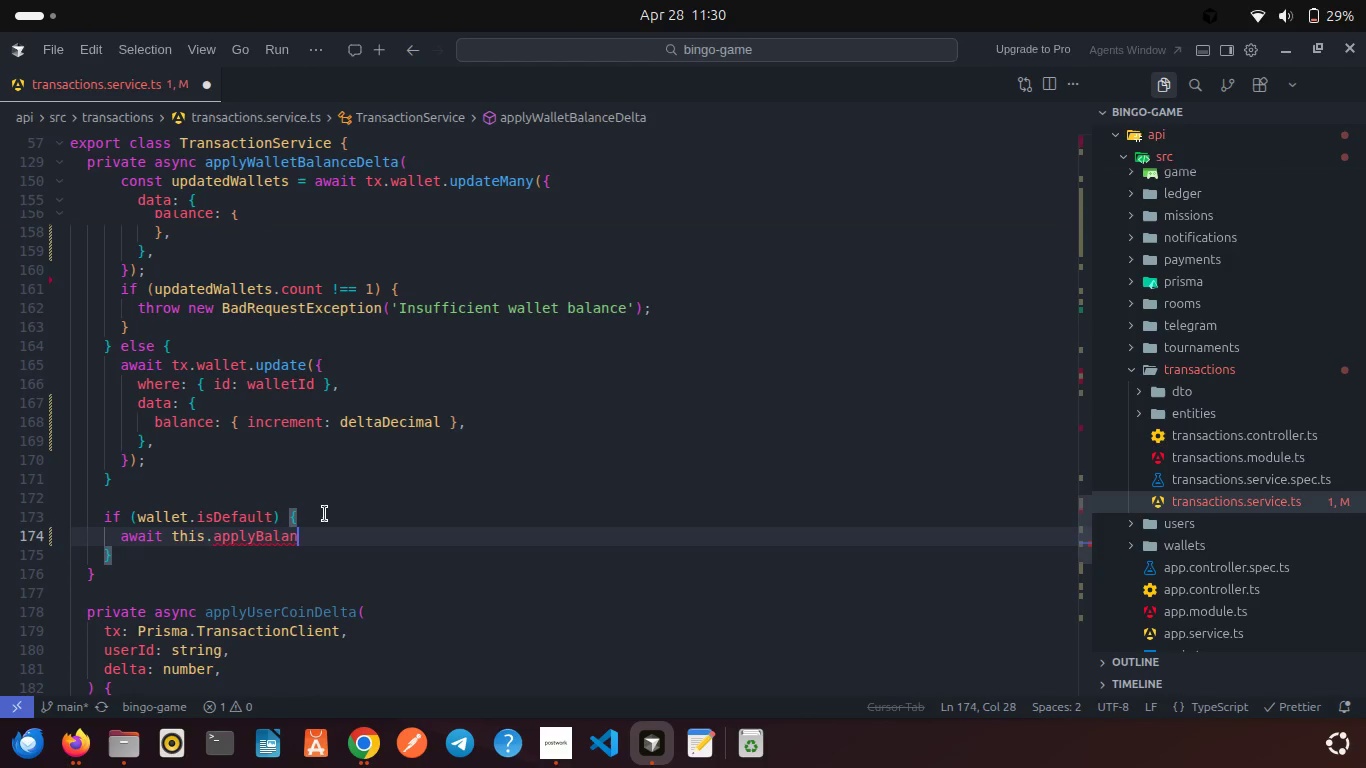 
key(Backspace)
 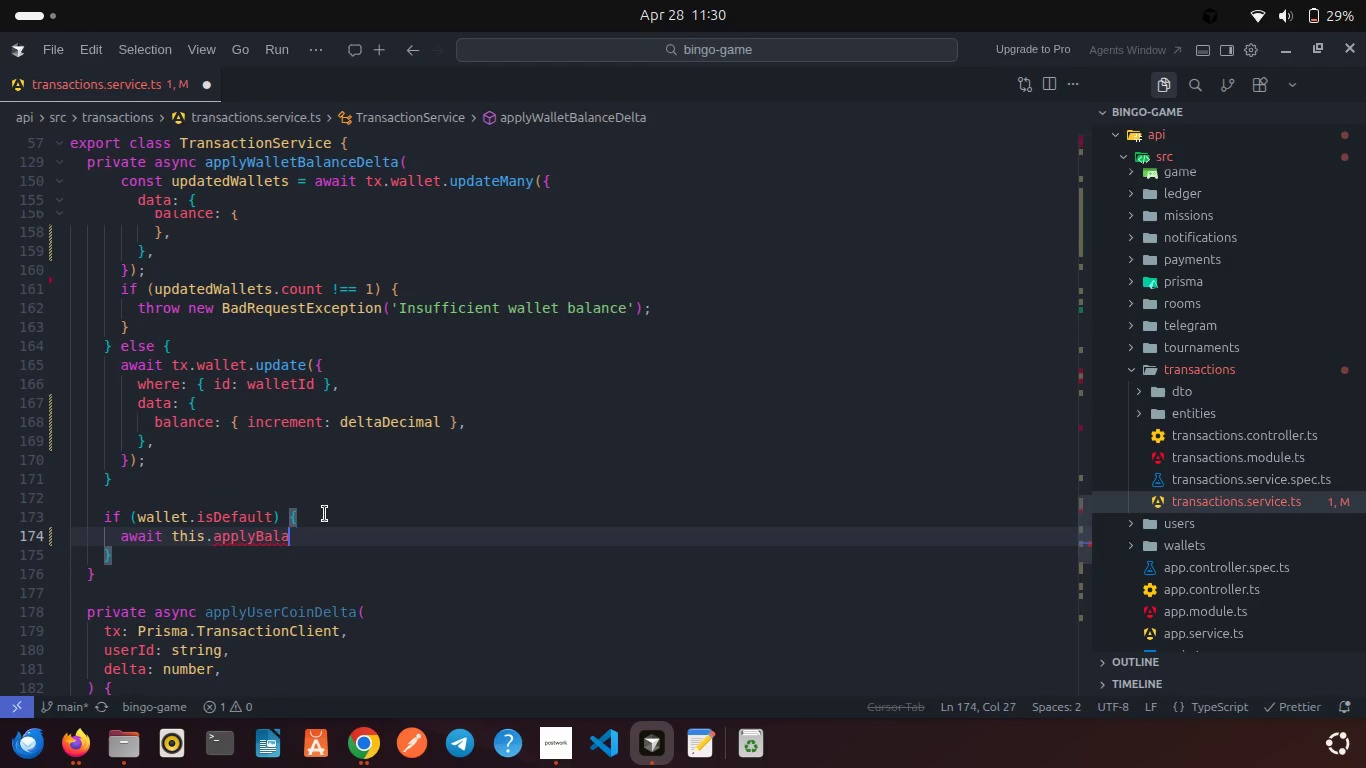 
key(Backspace)
 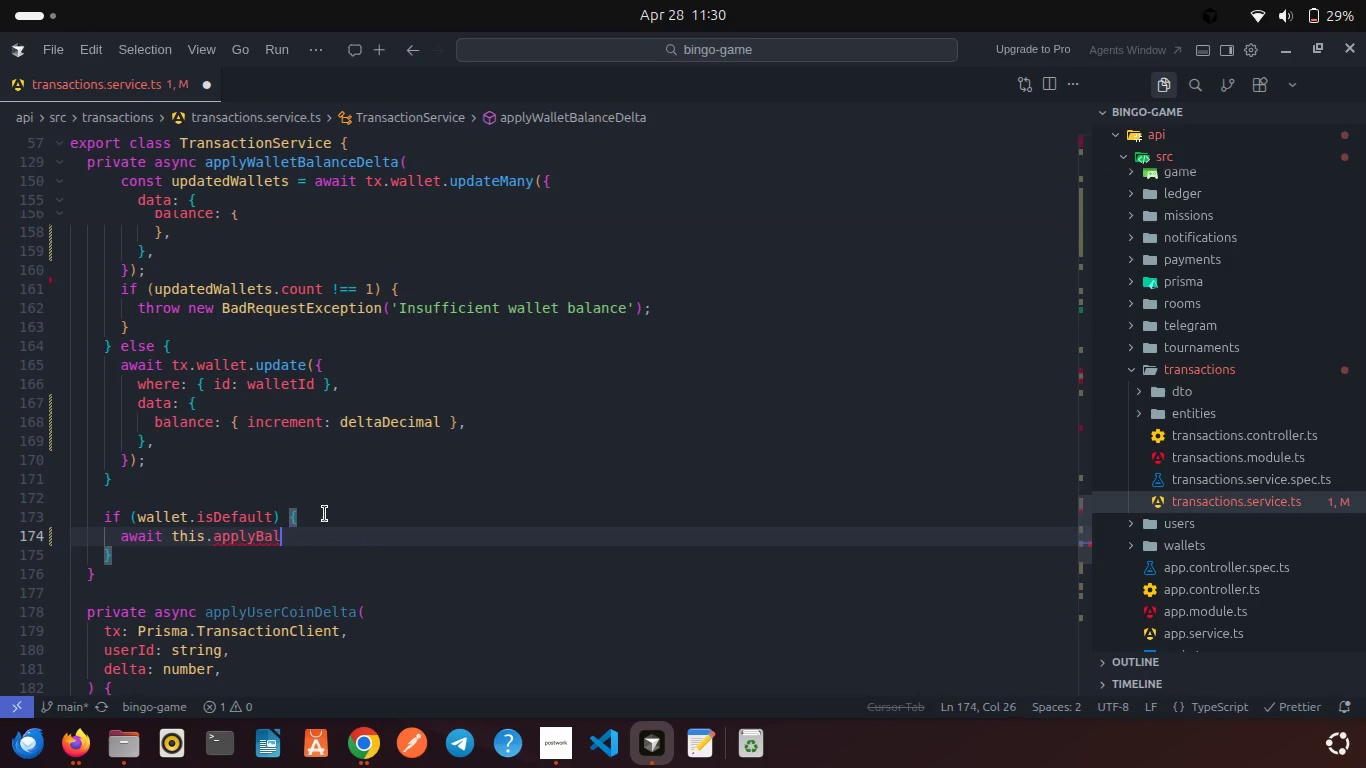 
key(Backspace)
 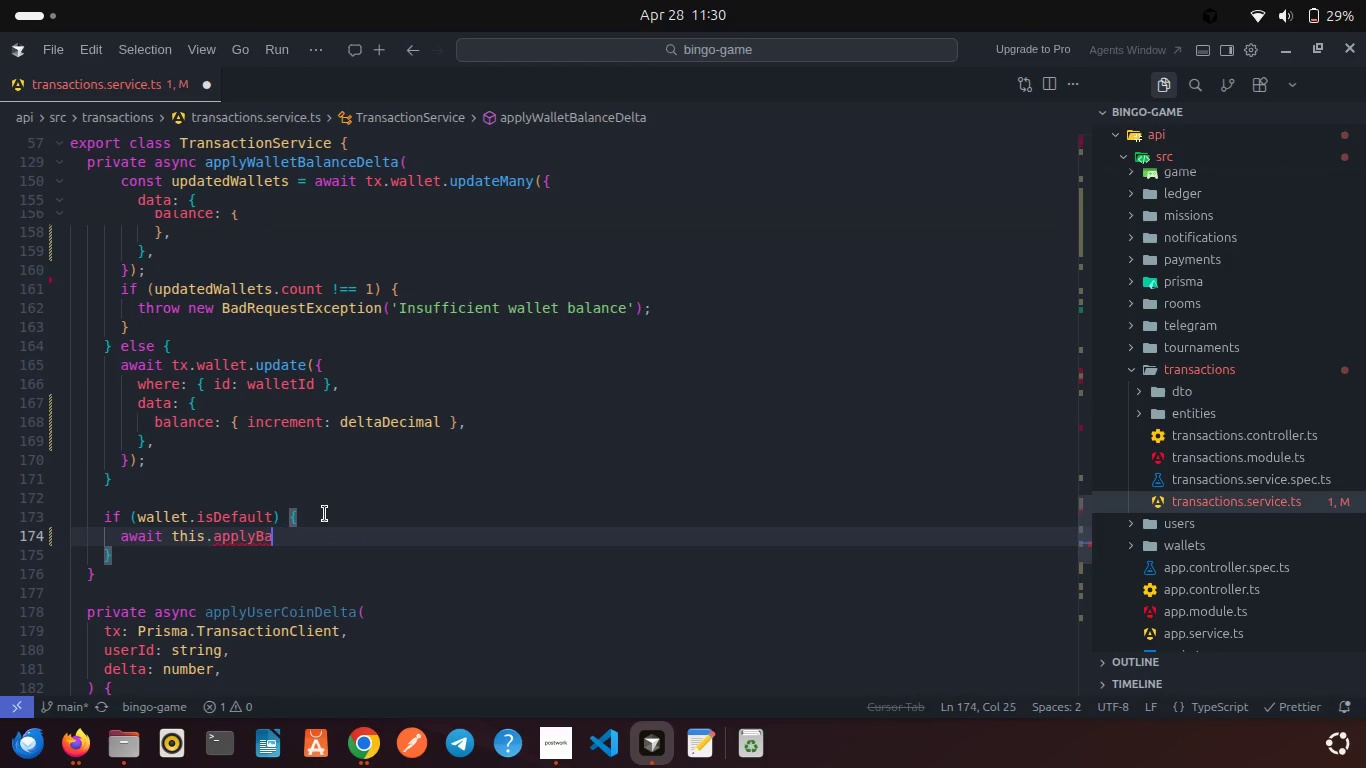 
key(Backspace)
 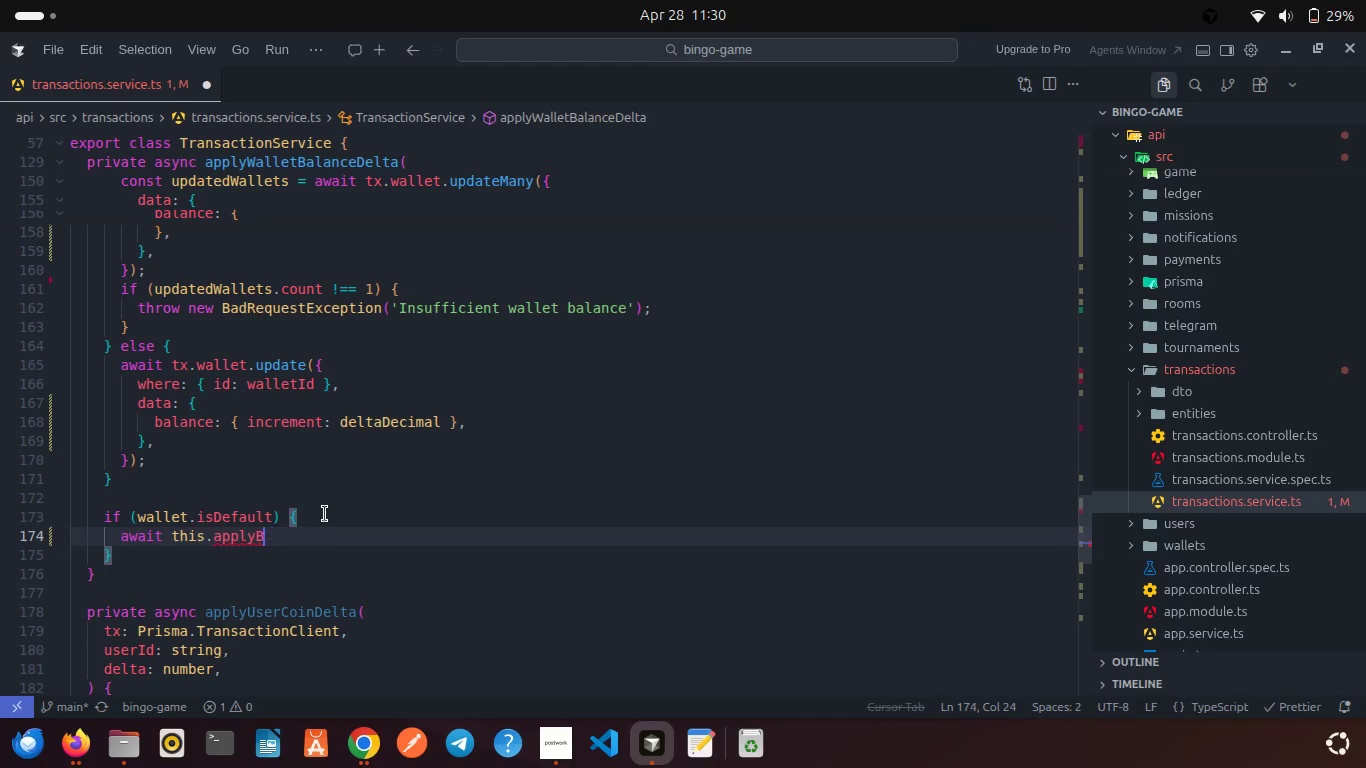 
key(Backspace)
 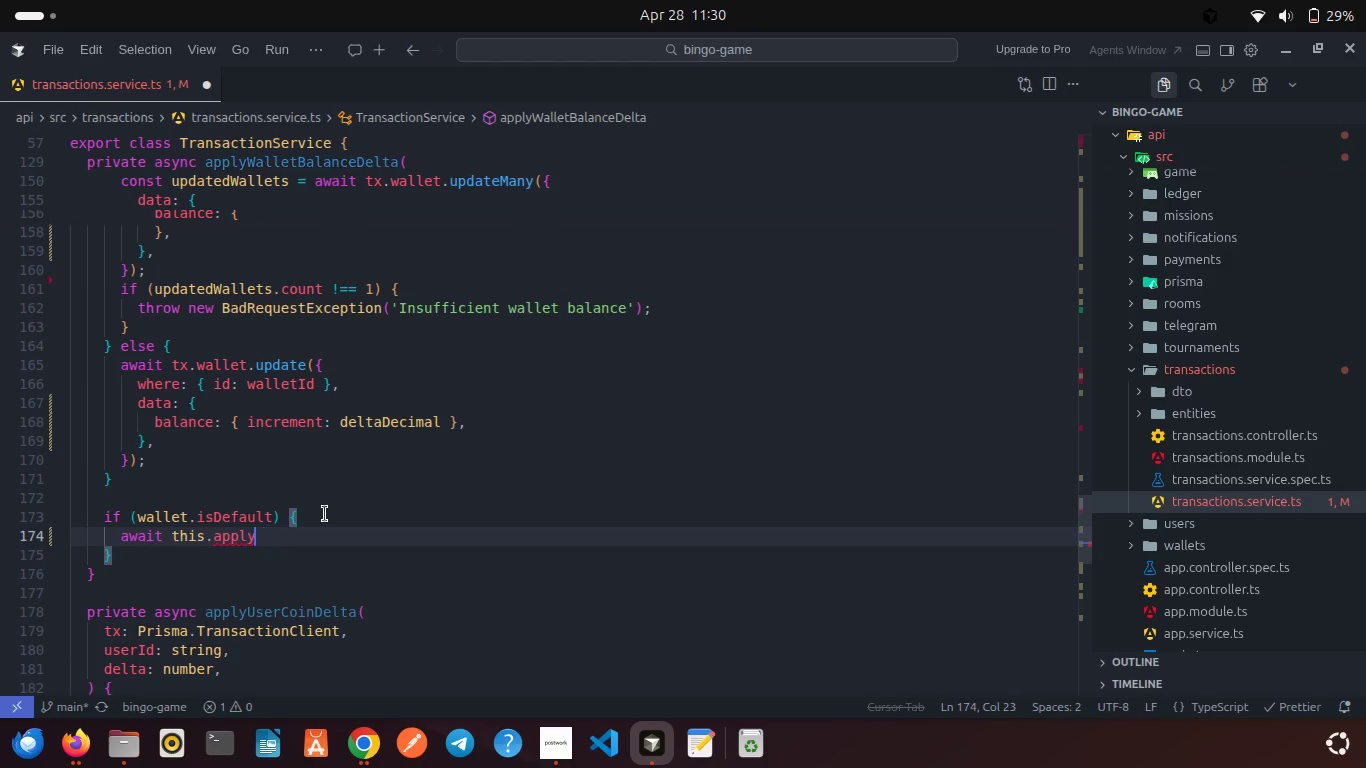 
key(Backspace)
 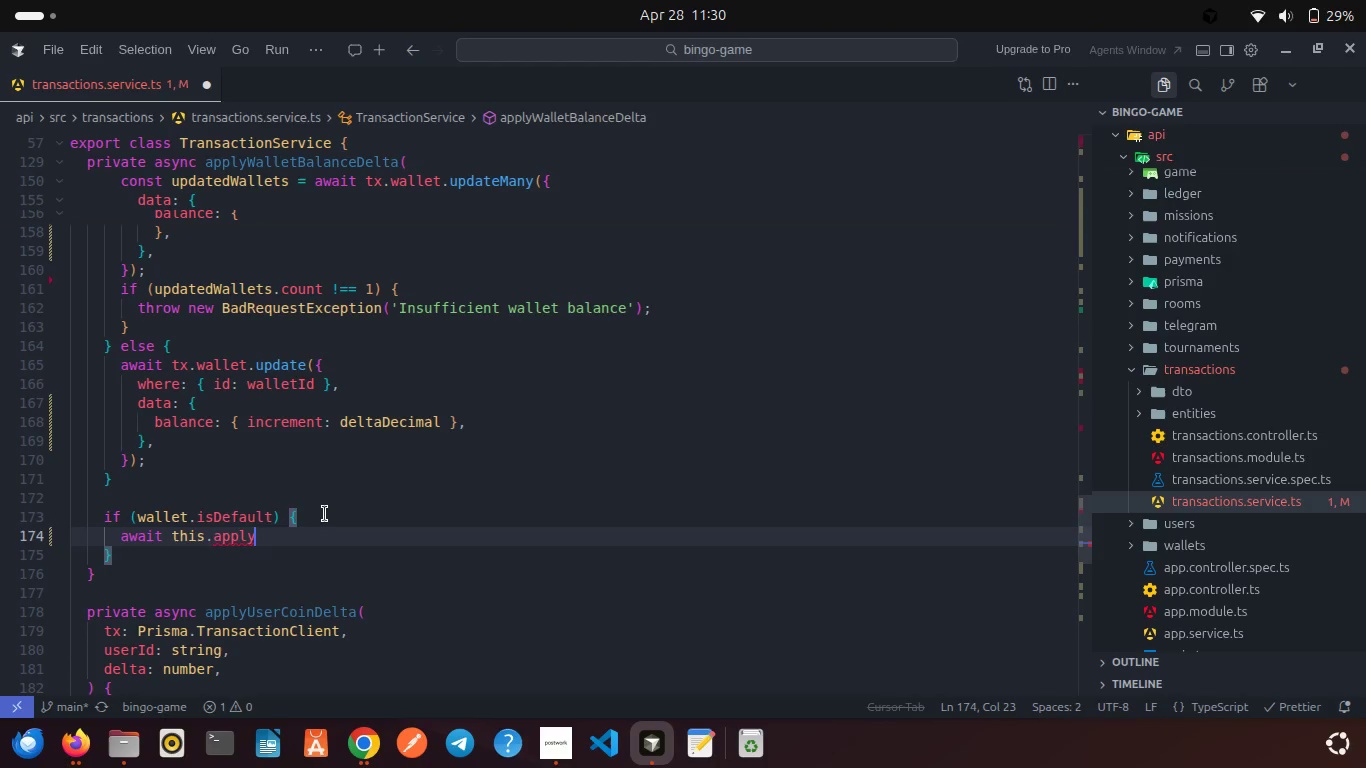 
key(Shift+U)
 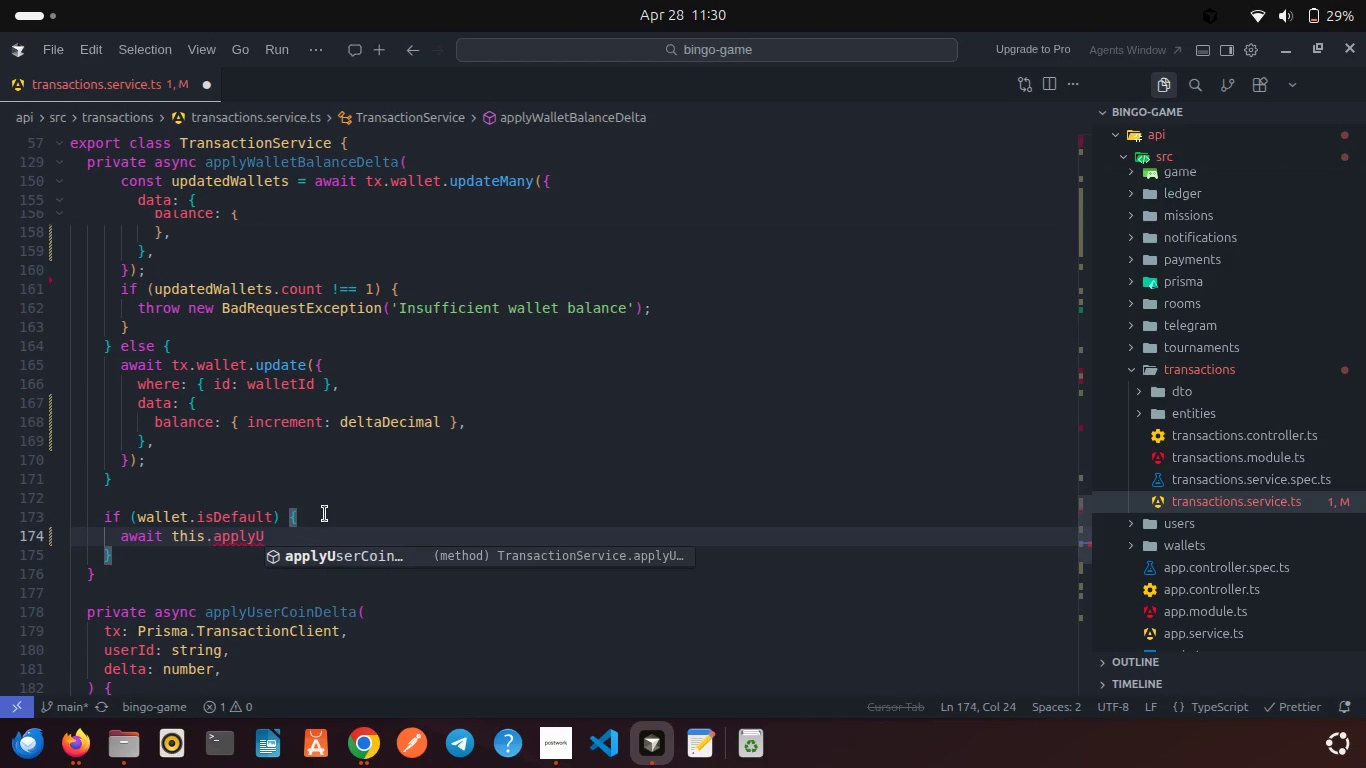 
key(Enter)
 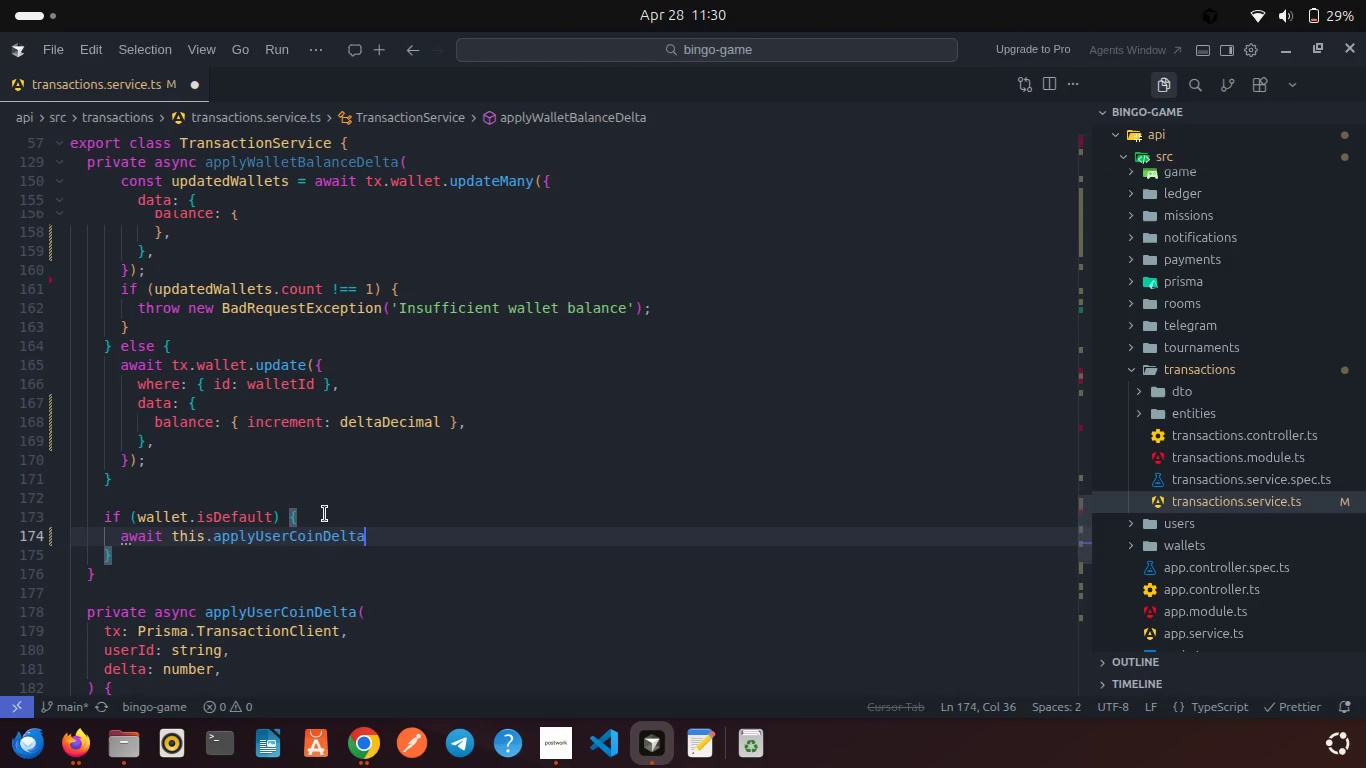 
type((tx.)
key(Backspace)
type(, wa)
 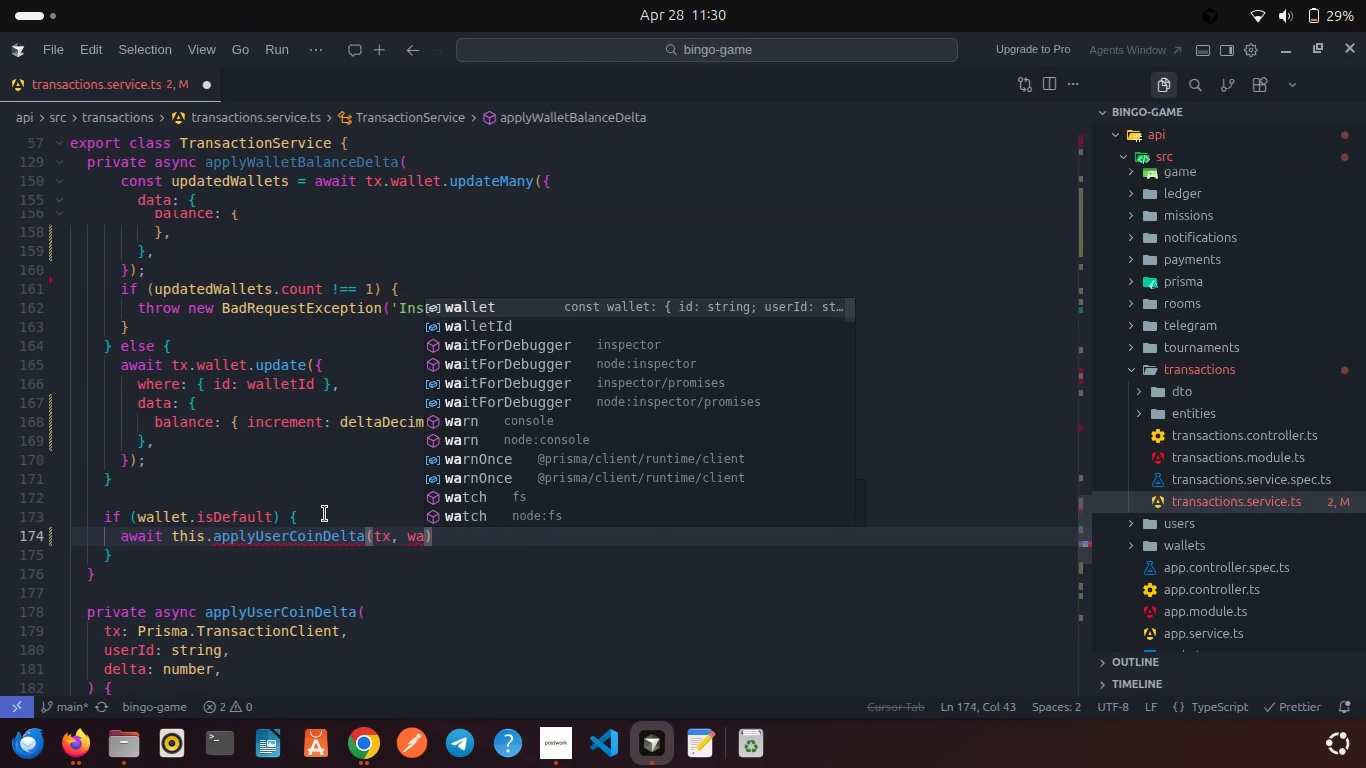 
key(Enter)
 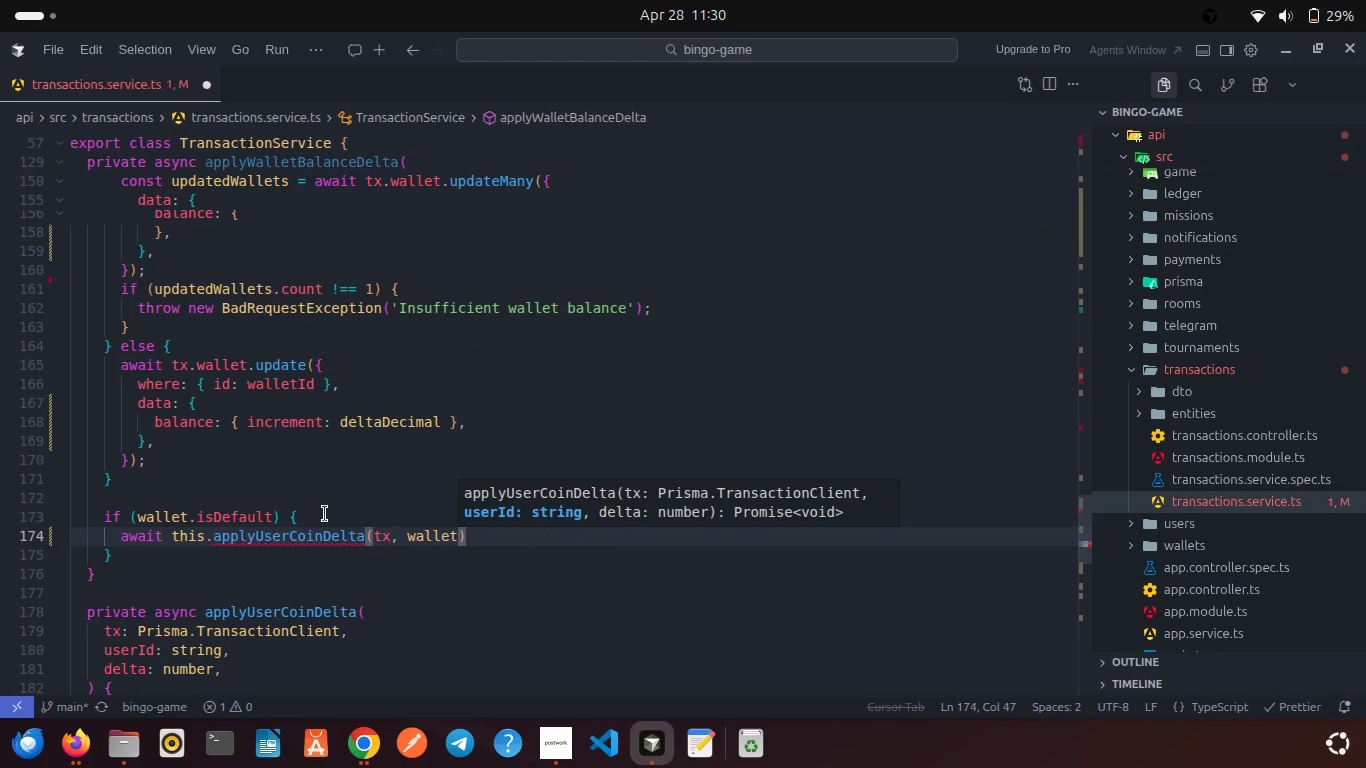 
key(Period)
 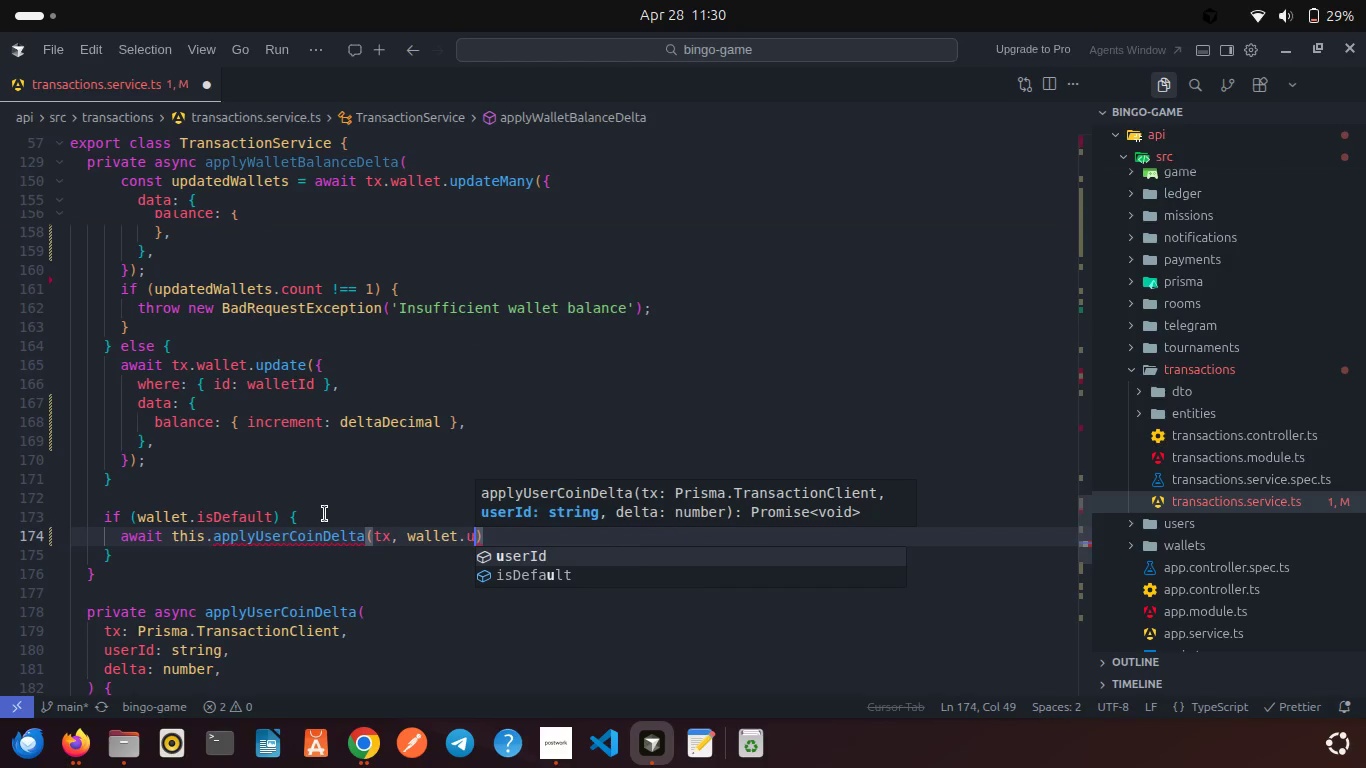 
key(U)
 